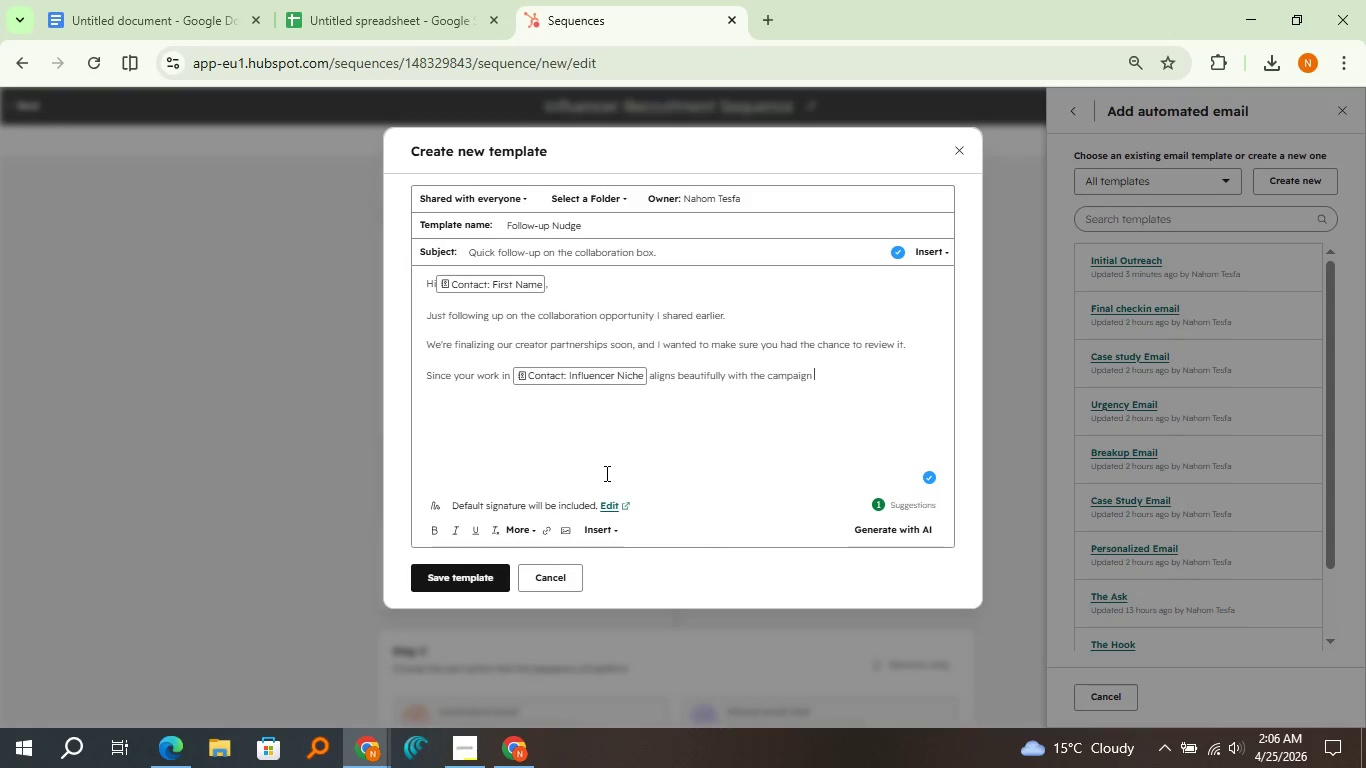 
key(Backspace)
type(, I'd love to include you if timing works.)
 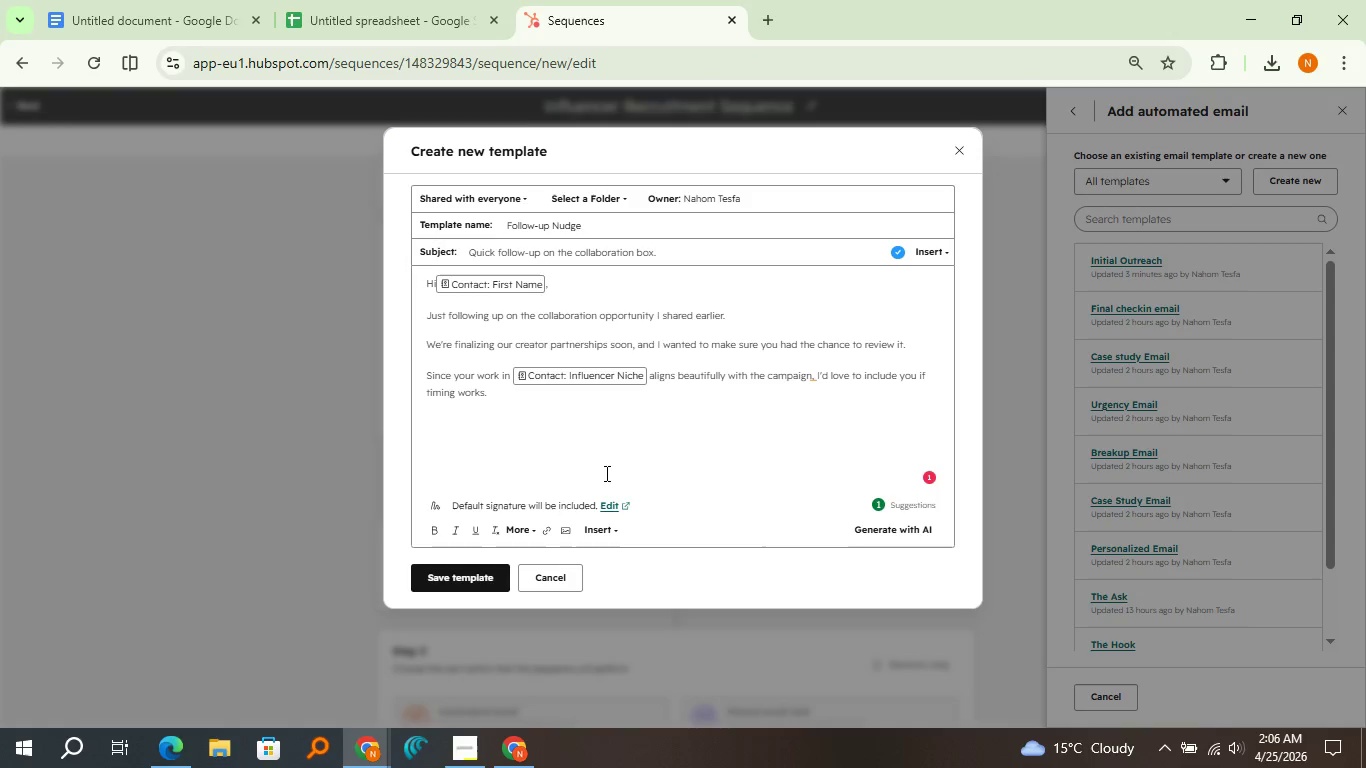 
wait(5.25)
 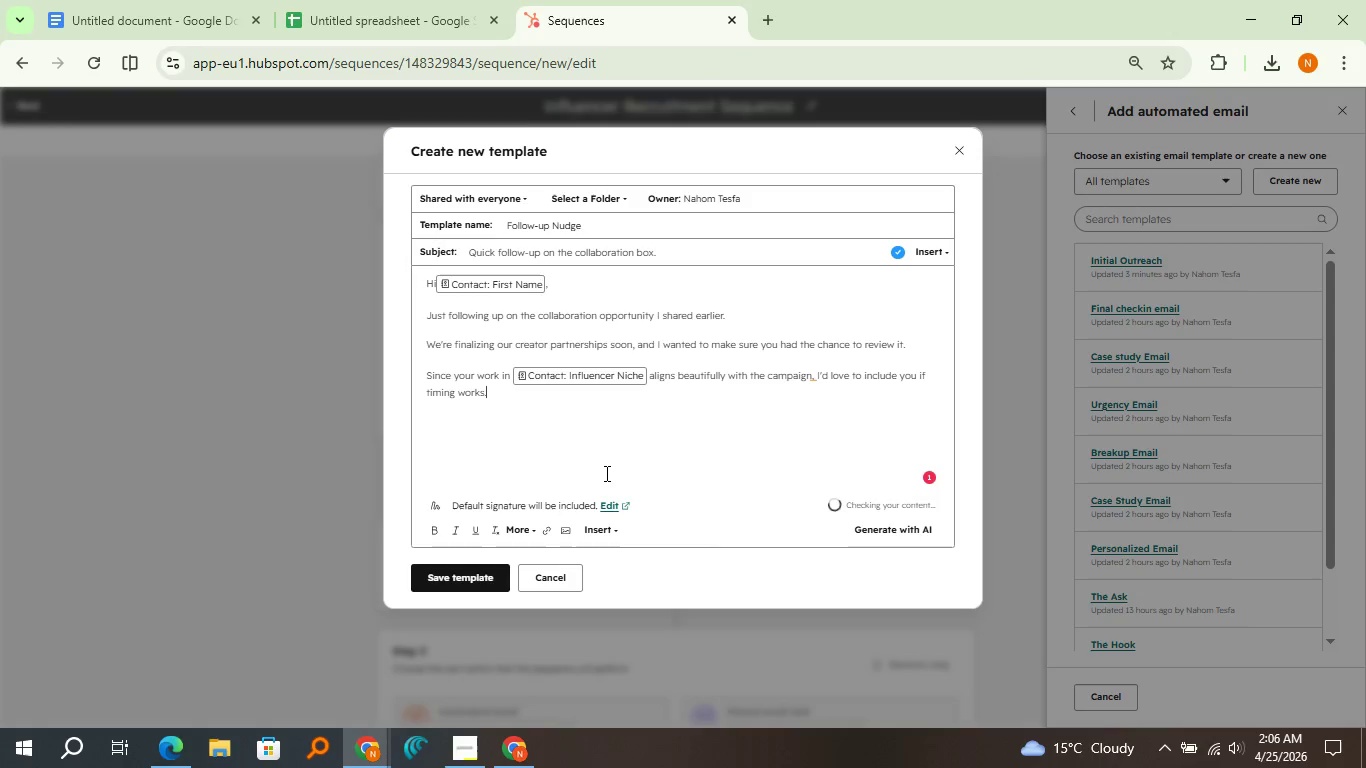 
left_click([934, 479])
 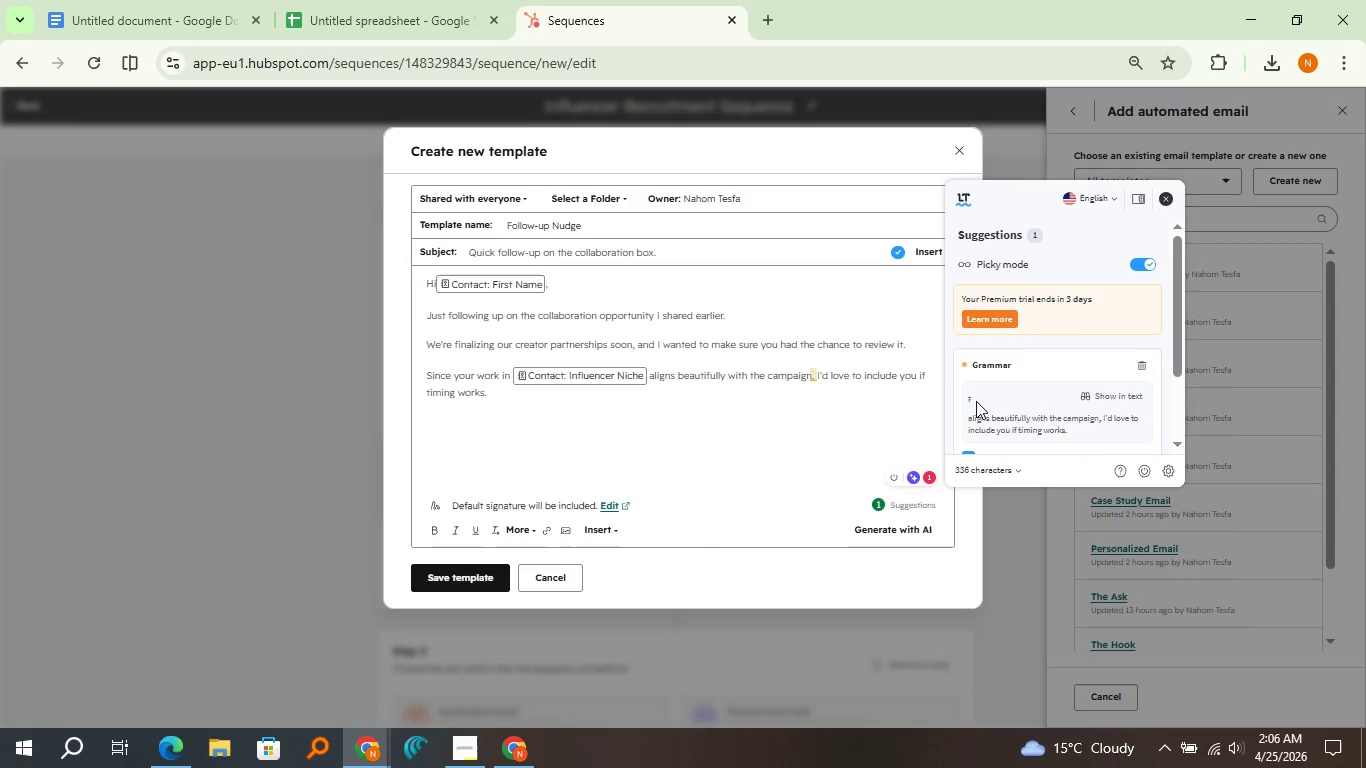 
scroll: coordinate [977, 401], scroll_direction: down, amount: 1.0
 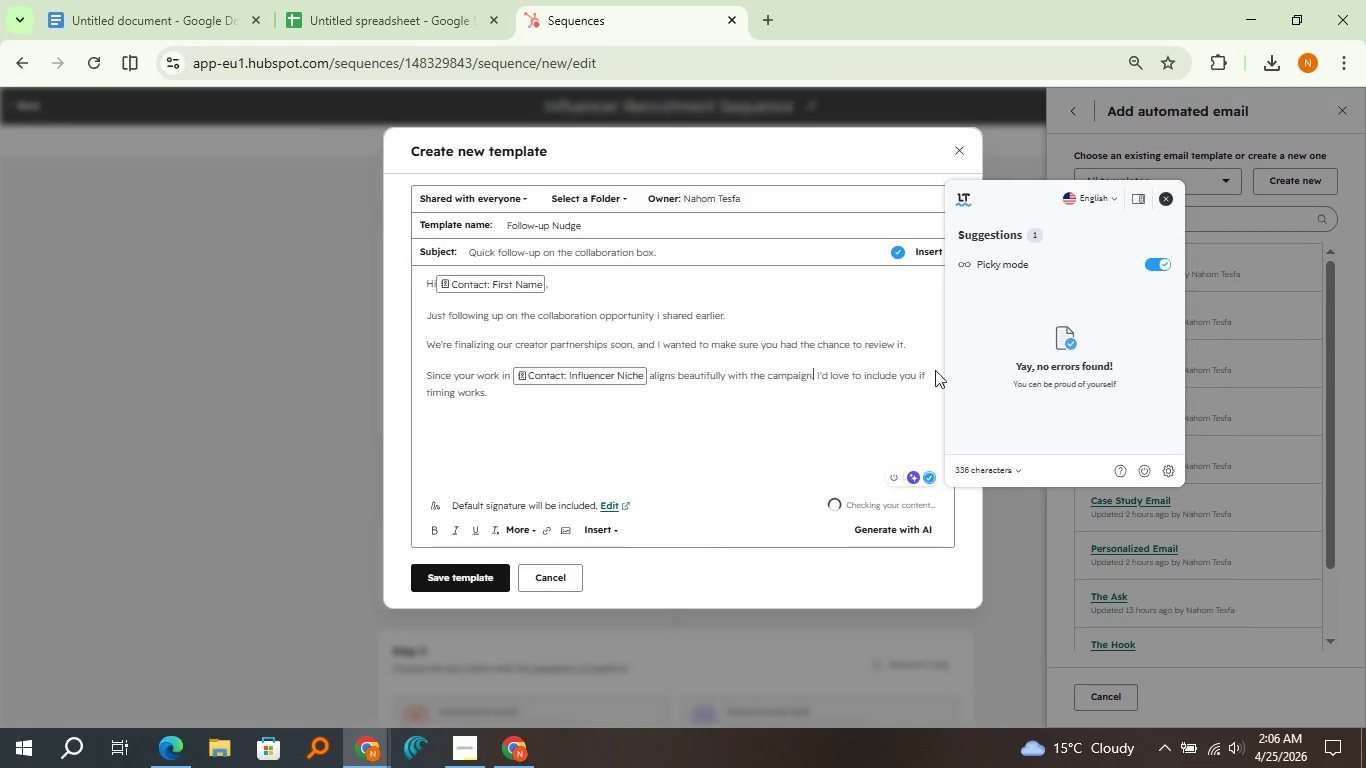 
left_click([822, 413])
 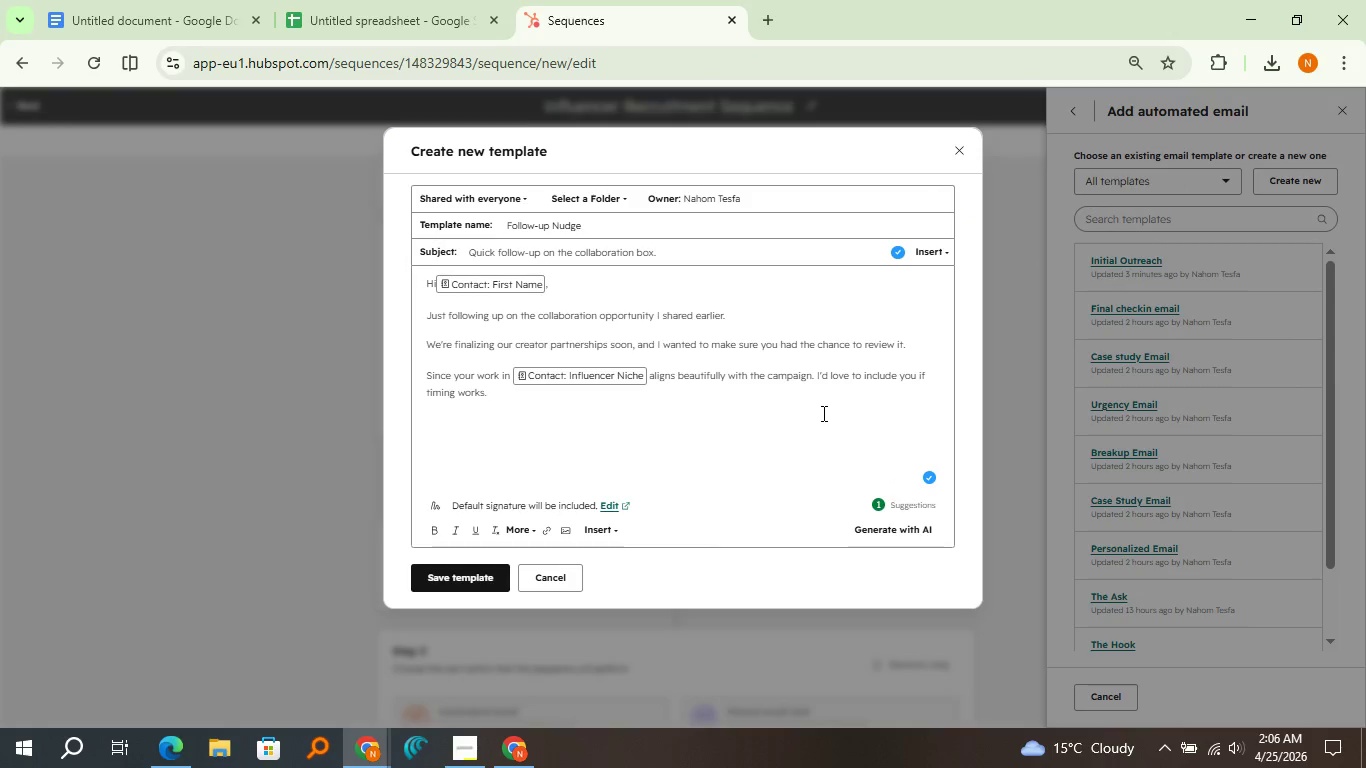 
key(Enter)
 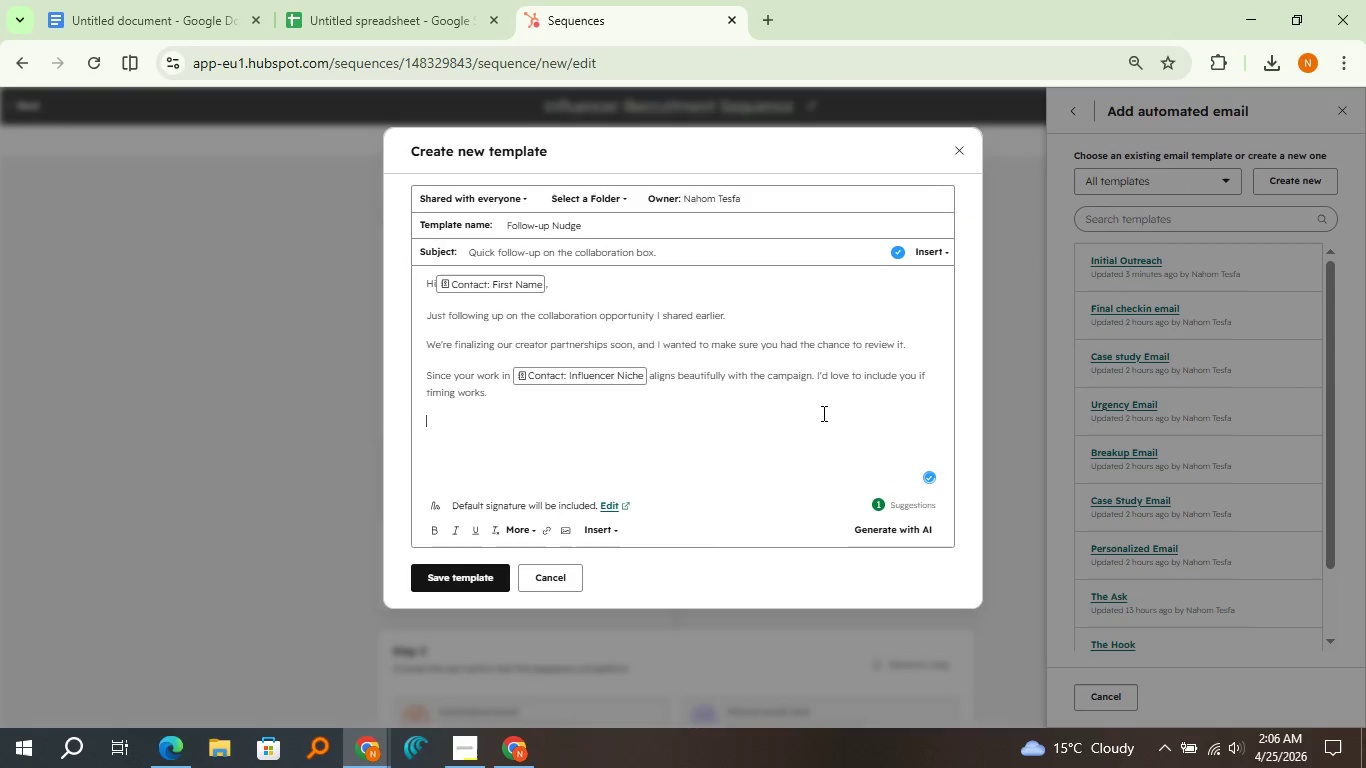 
key(Enter)
 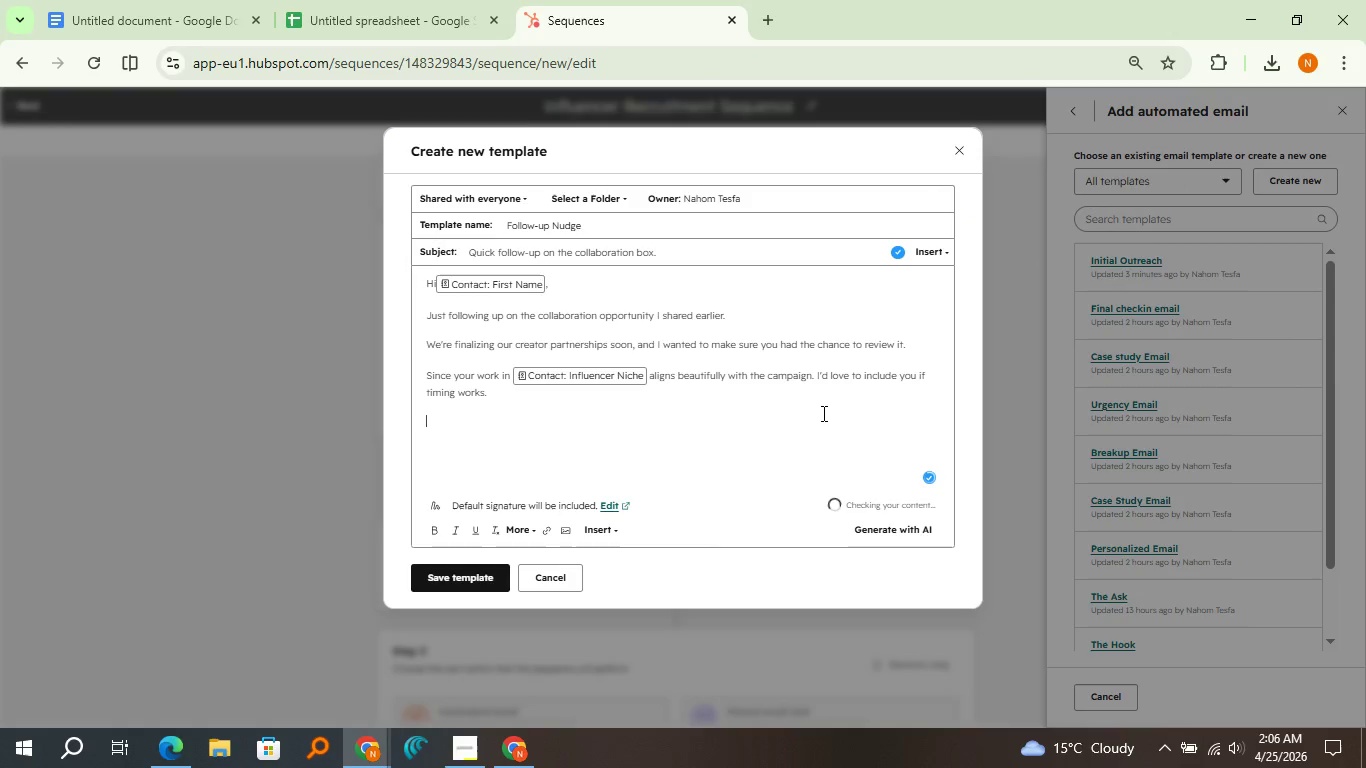 
type(Looking forward to hearing from you.)
 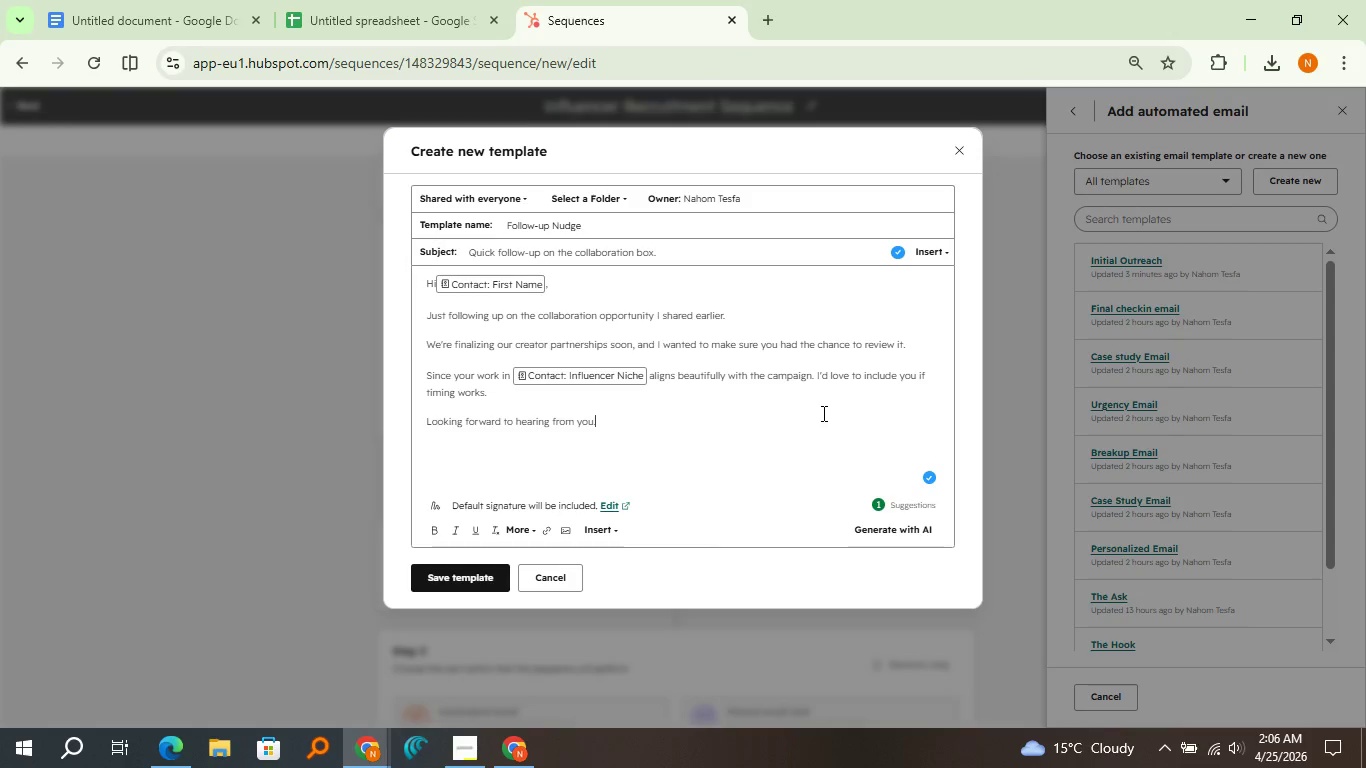 
key(Enter)
 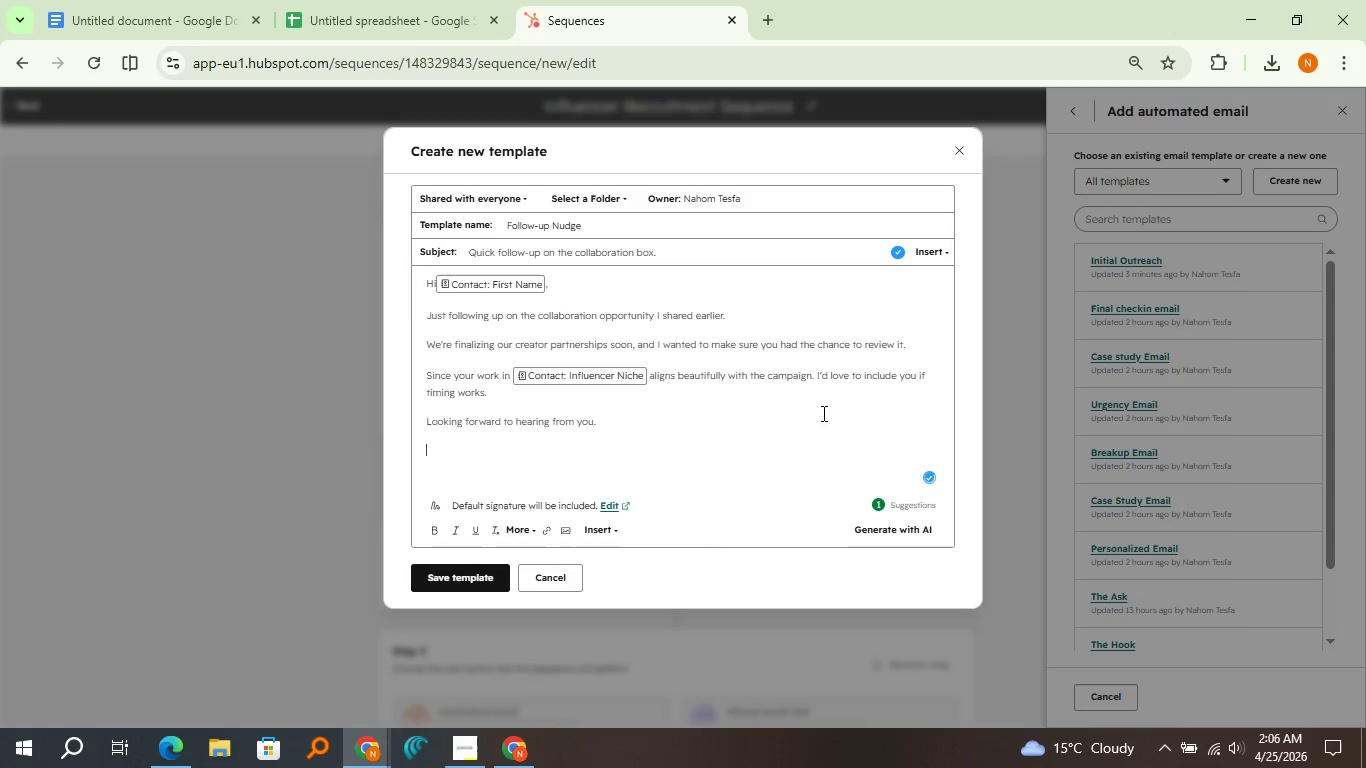 
key(Enter)
 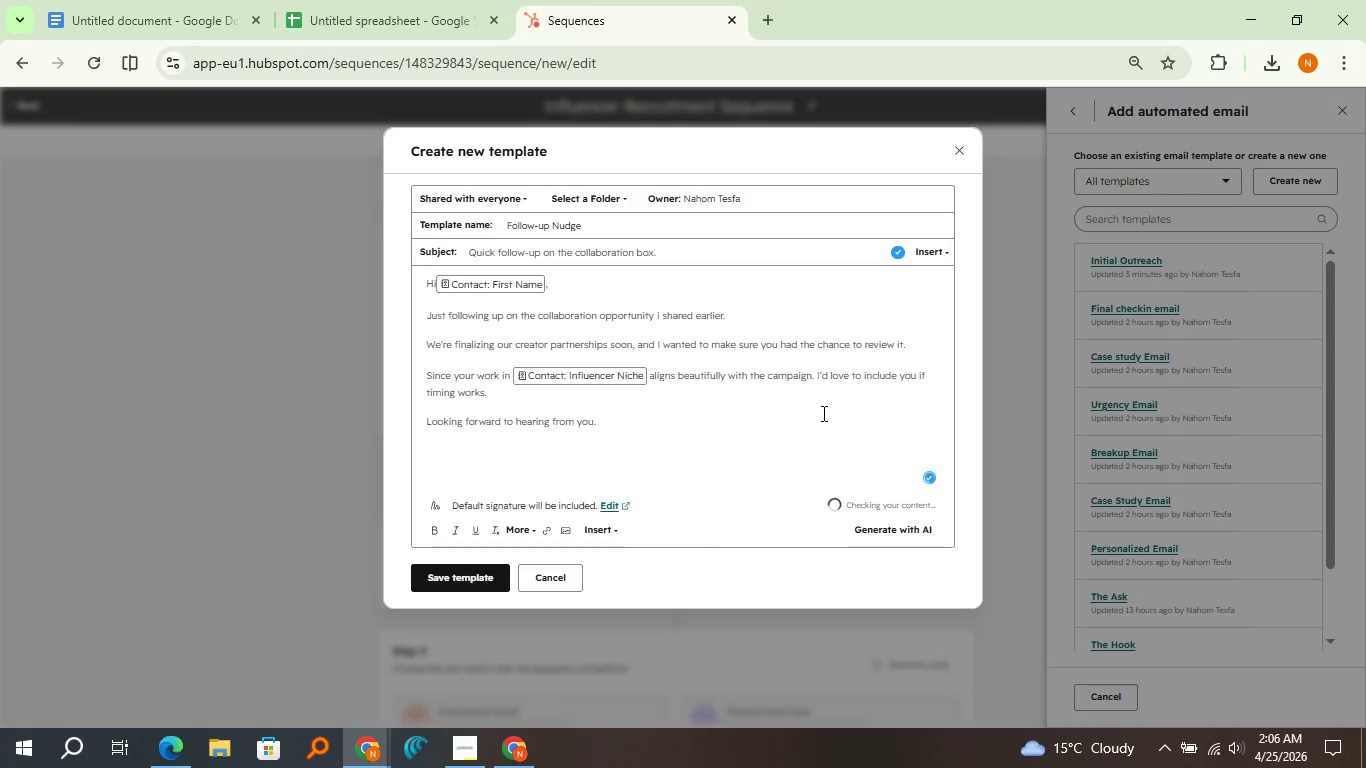 
type(Best,)
 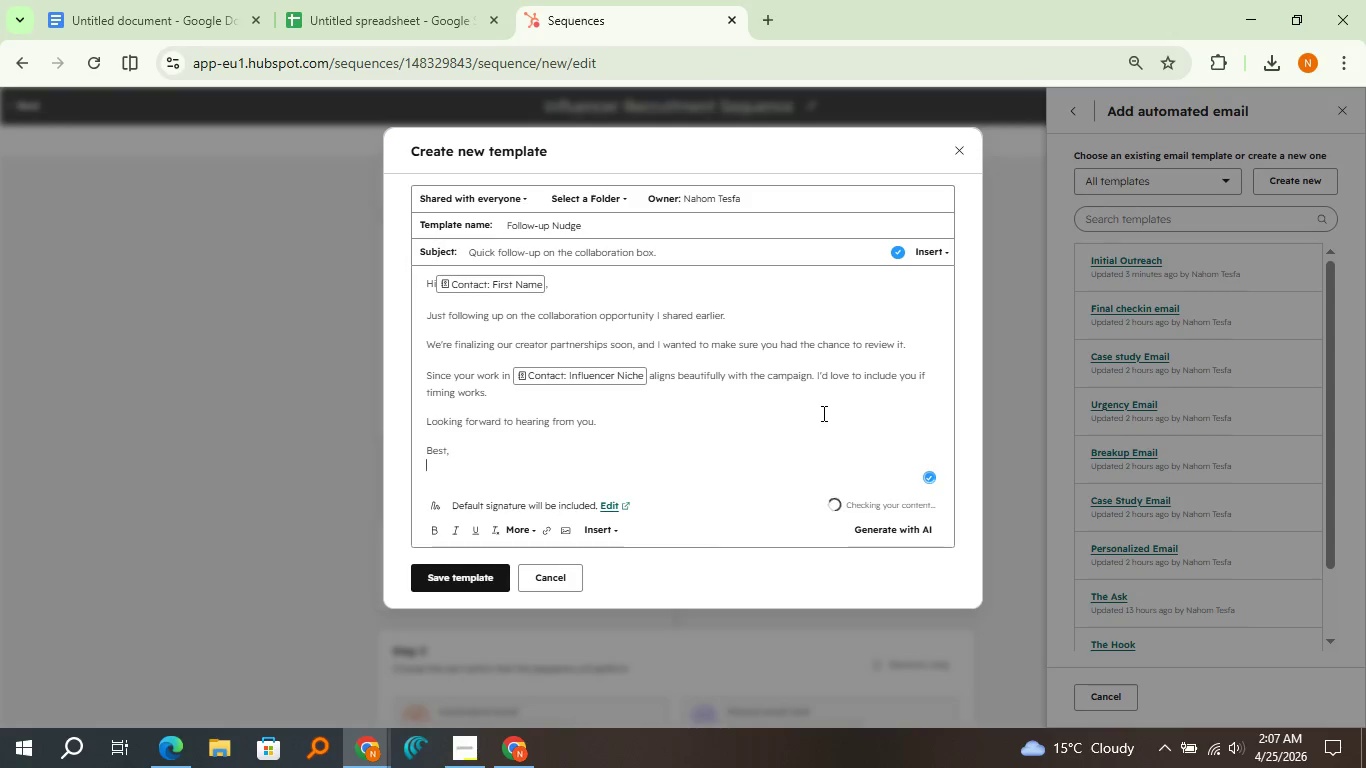 
key(Enter)
 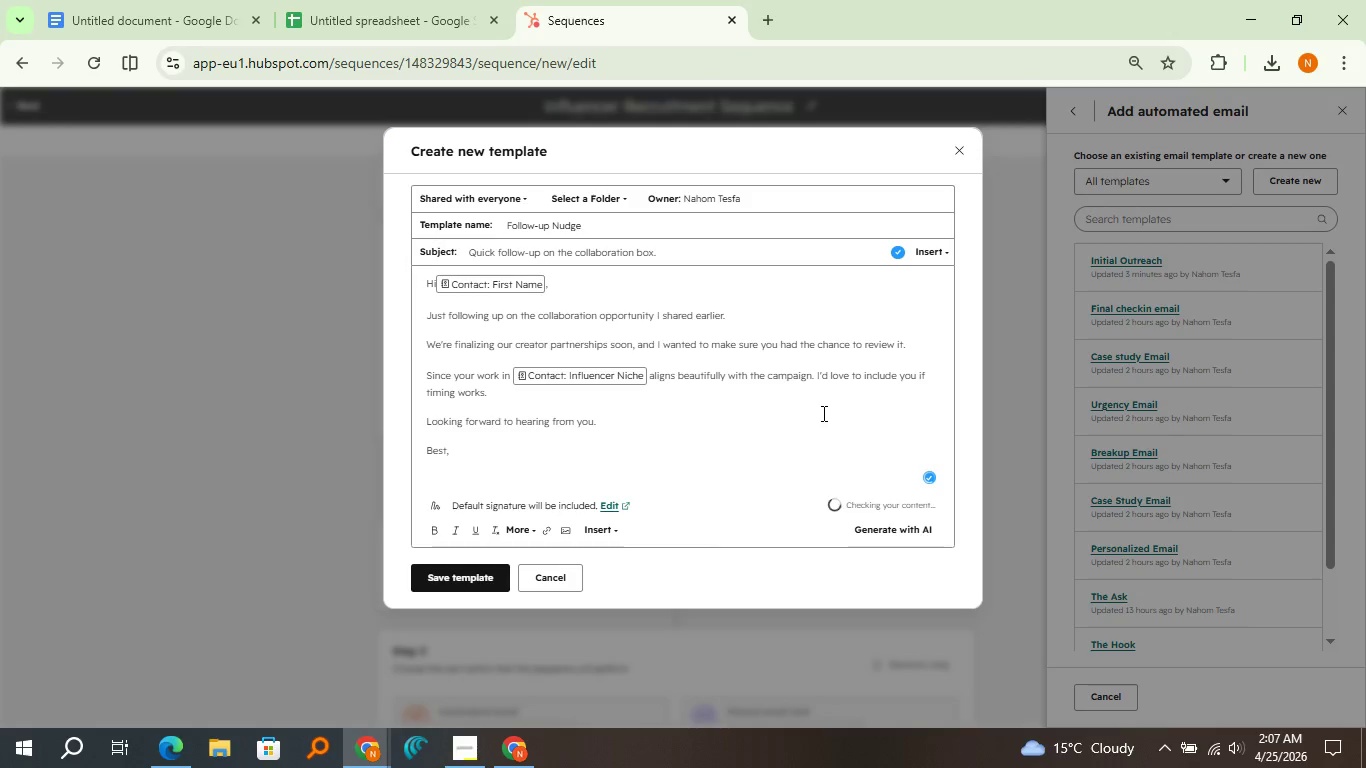 
type(Vellum & Vie)
key(Backspace)
type(ne)
 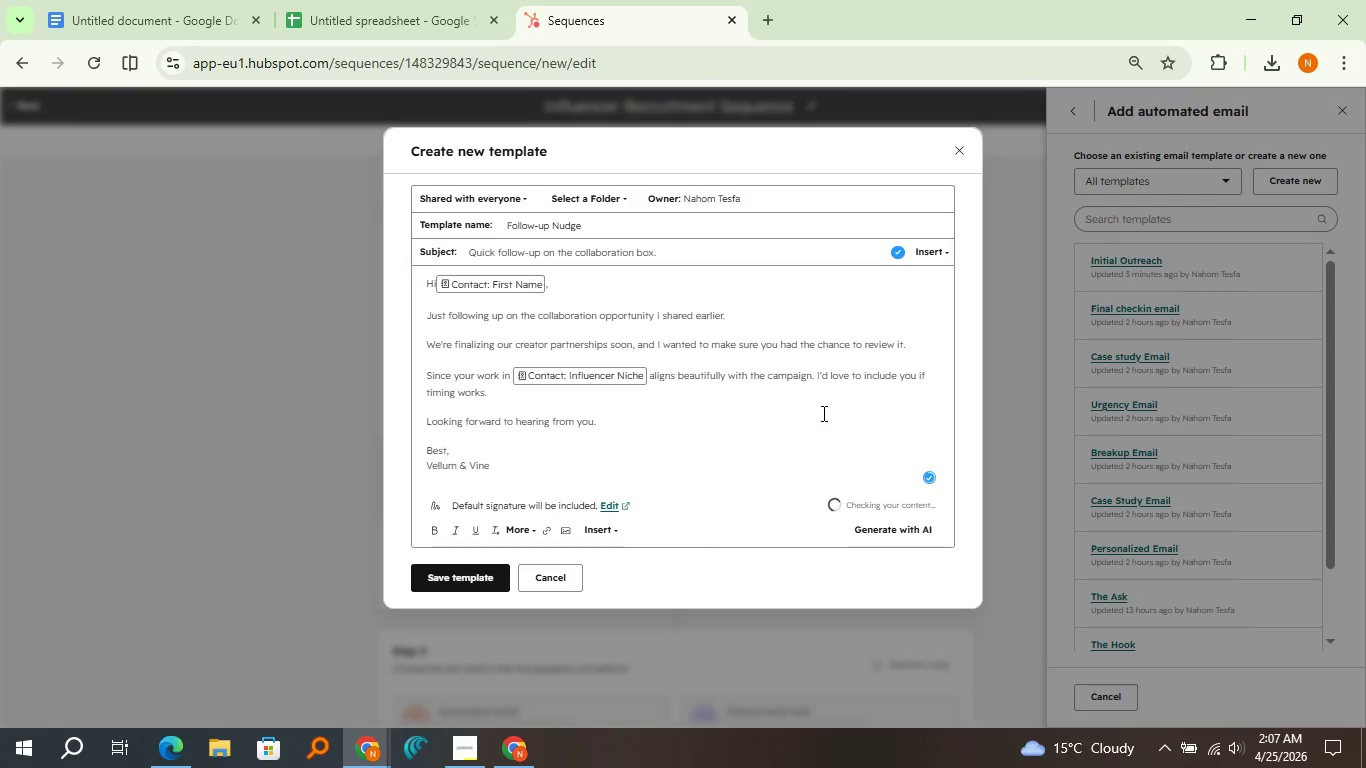 
scroll: coordinate [822, 413], scroll_direction: up, amount: 1.0
 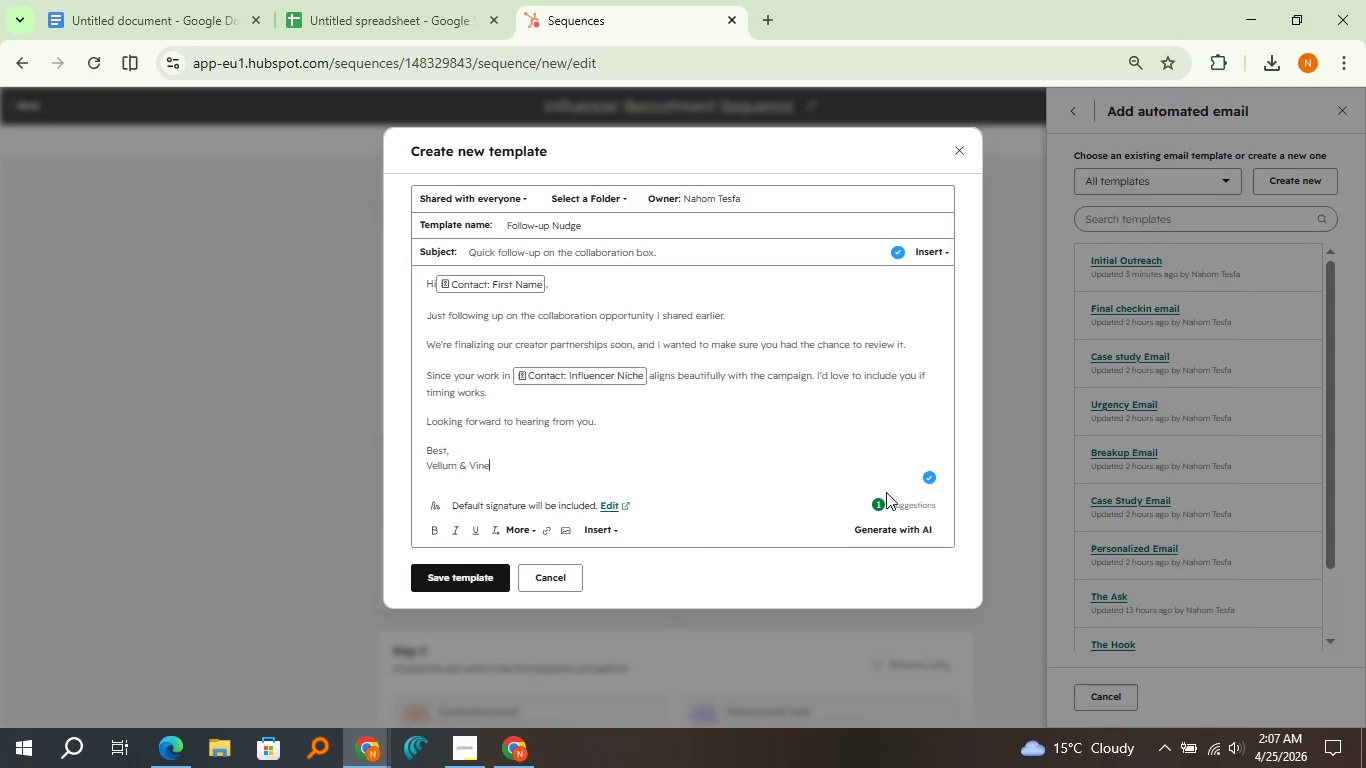 
left_click([883, 501])
 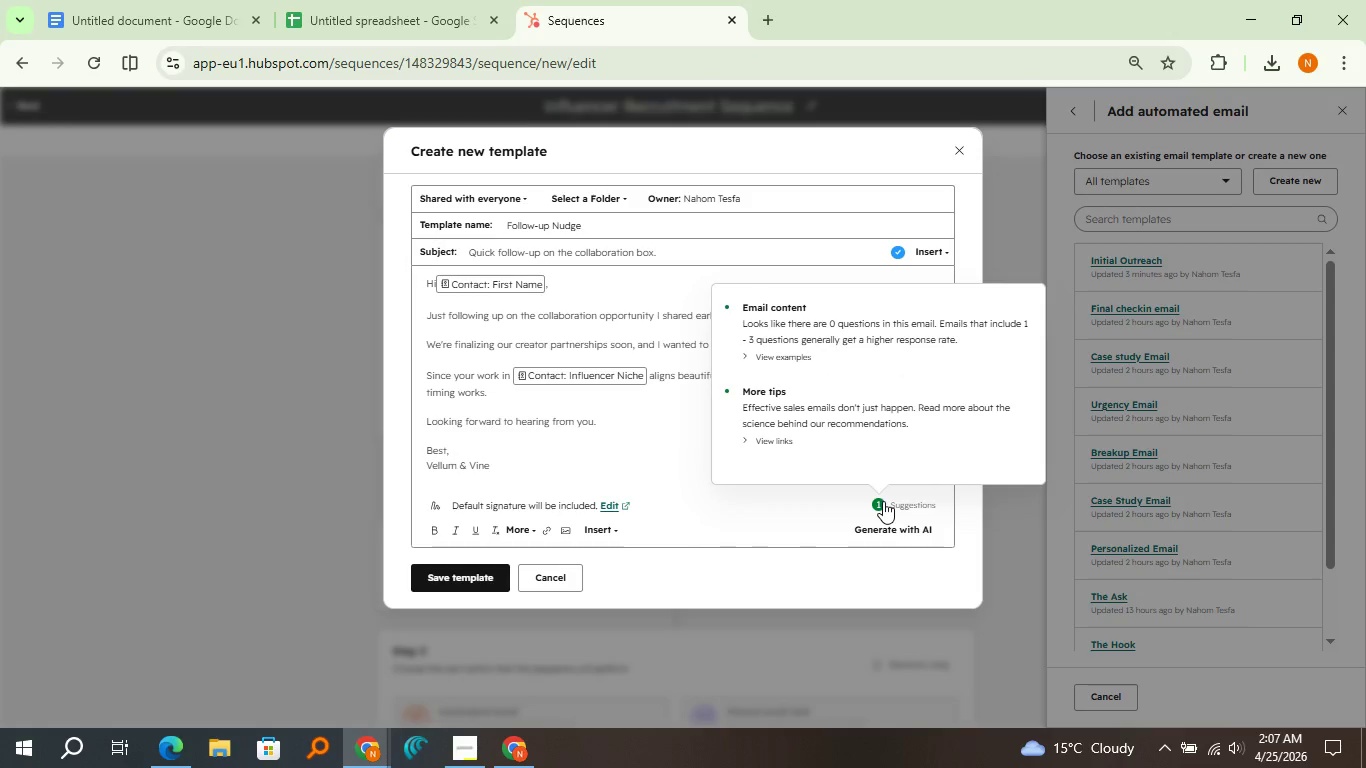 
left_click([883, 501])
 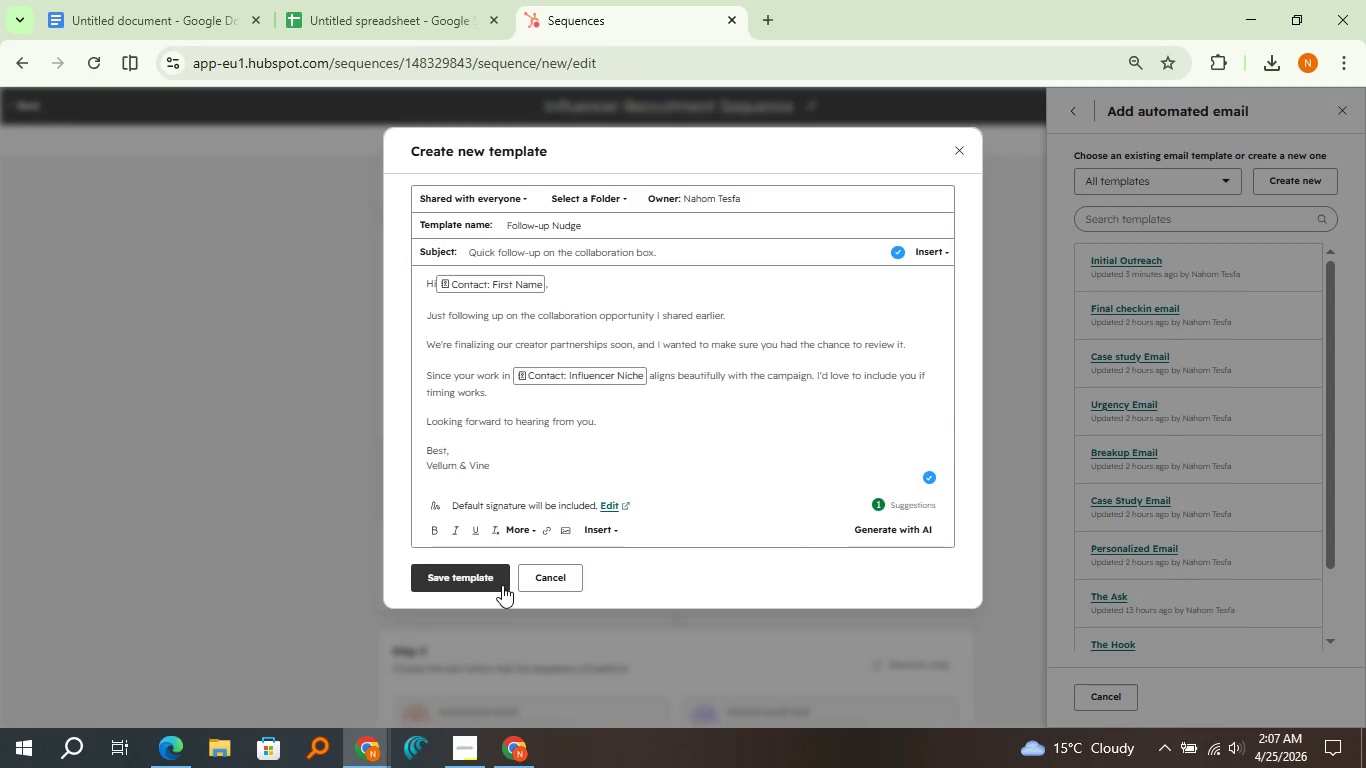 
left_click([502, 585])
 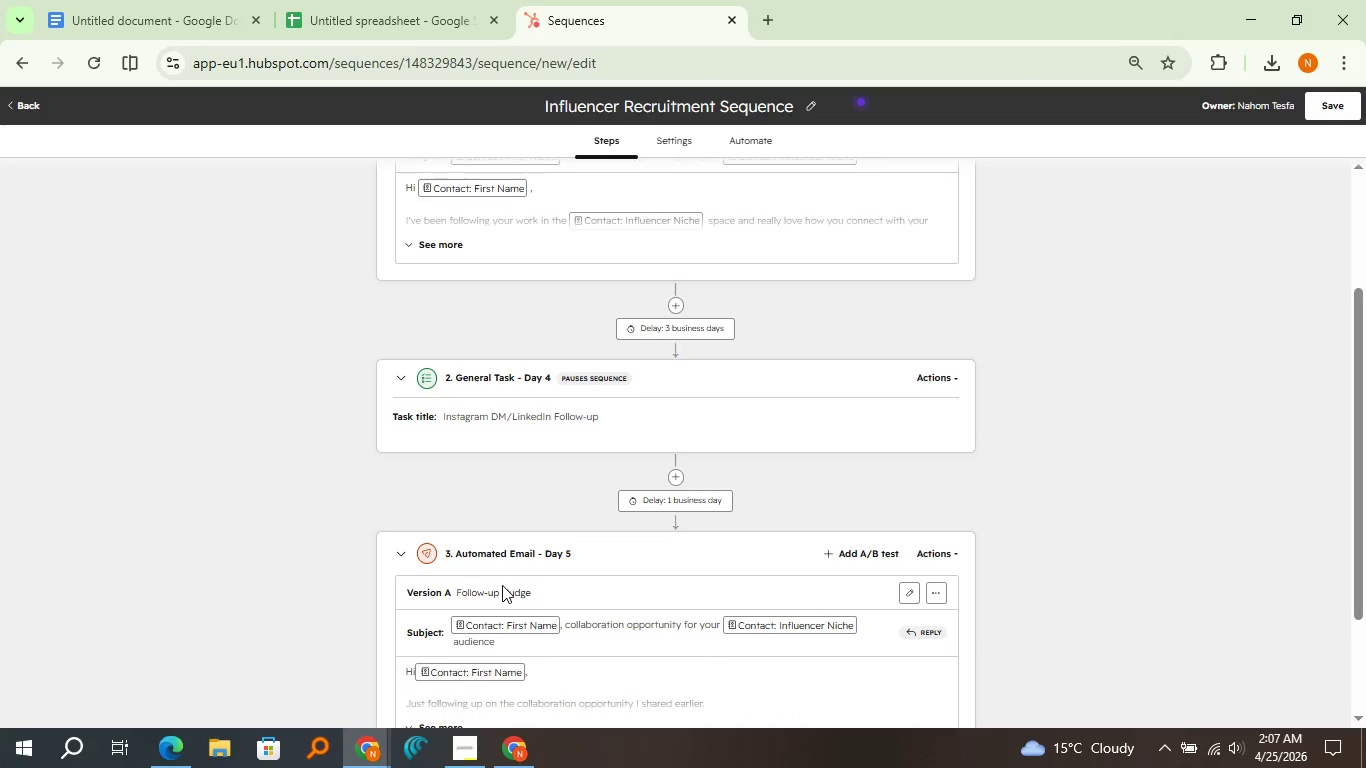 
wait(13.3)
 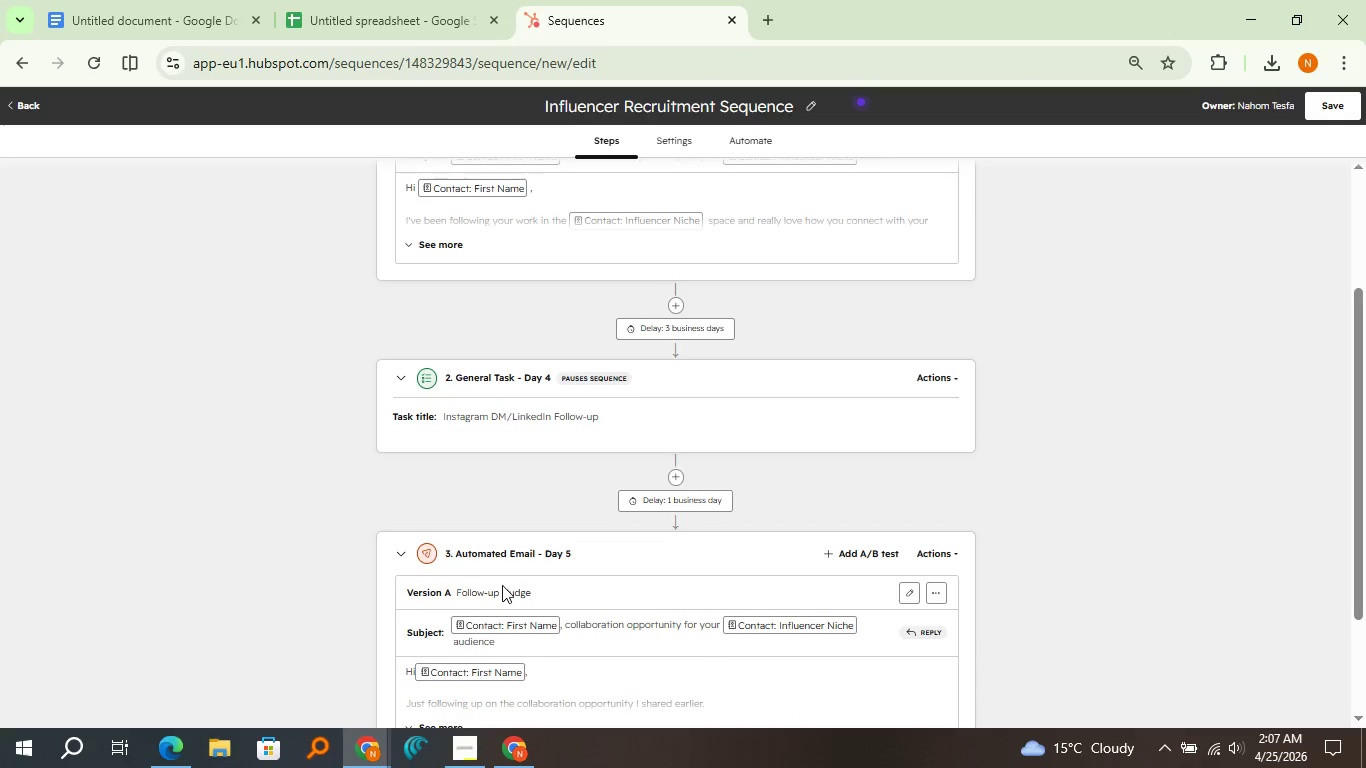 
left_click([706, 510])
 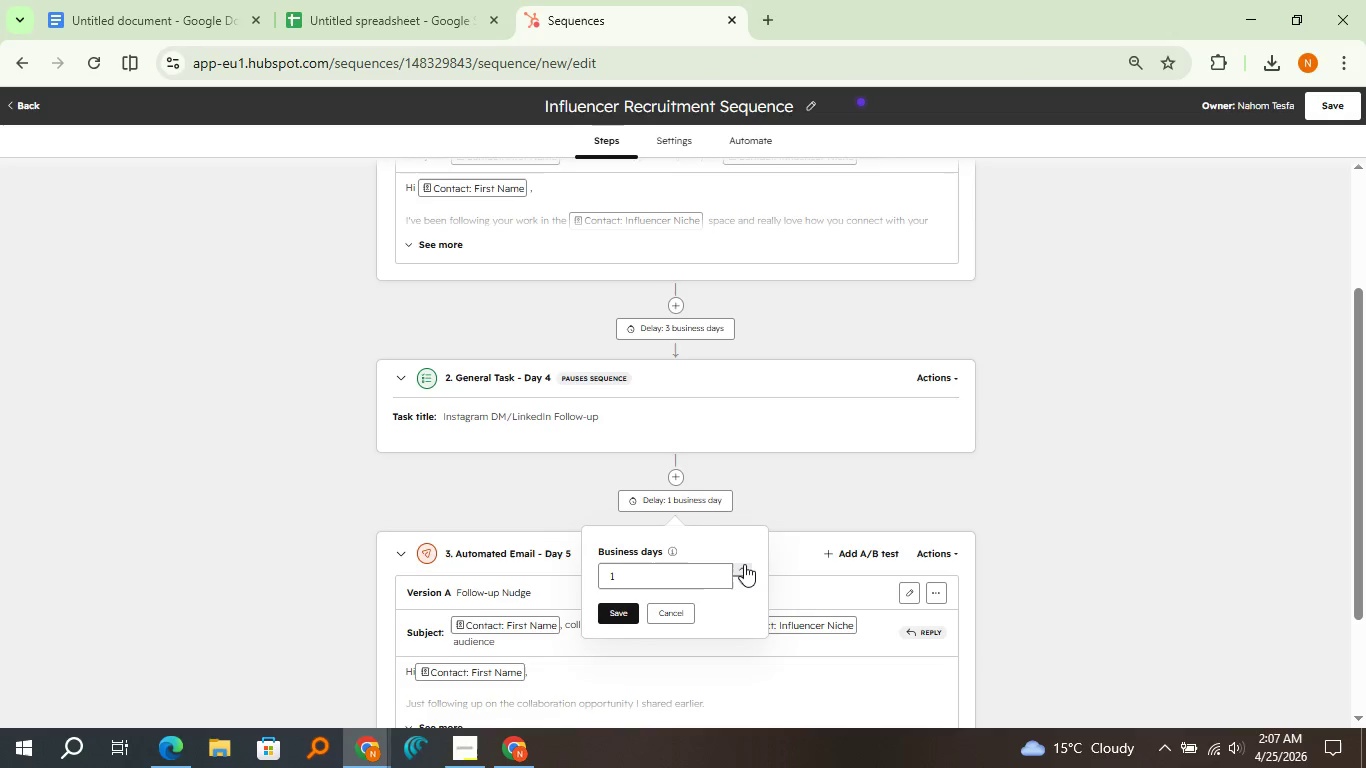 
double_click([744, 564])
 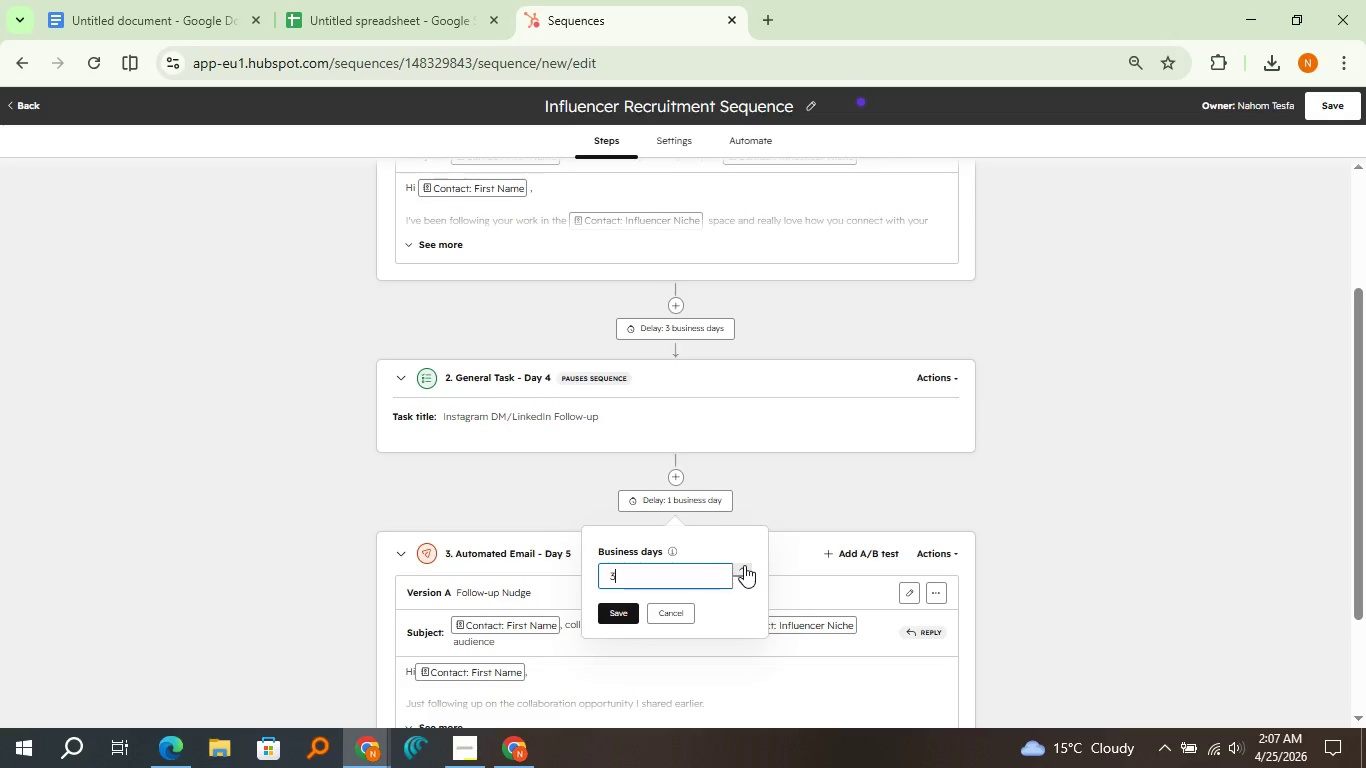 
left_click([744, 565])
 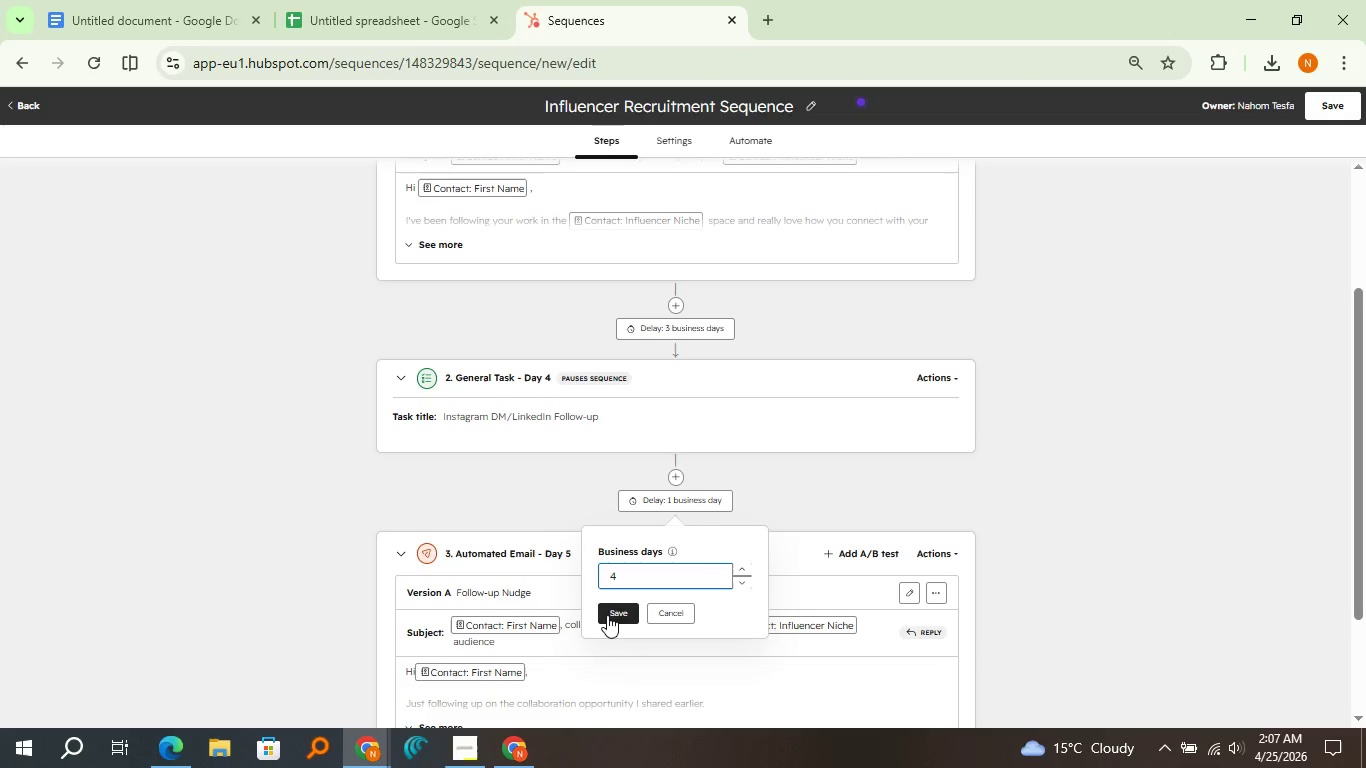 
left_click([608, 615])
 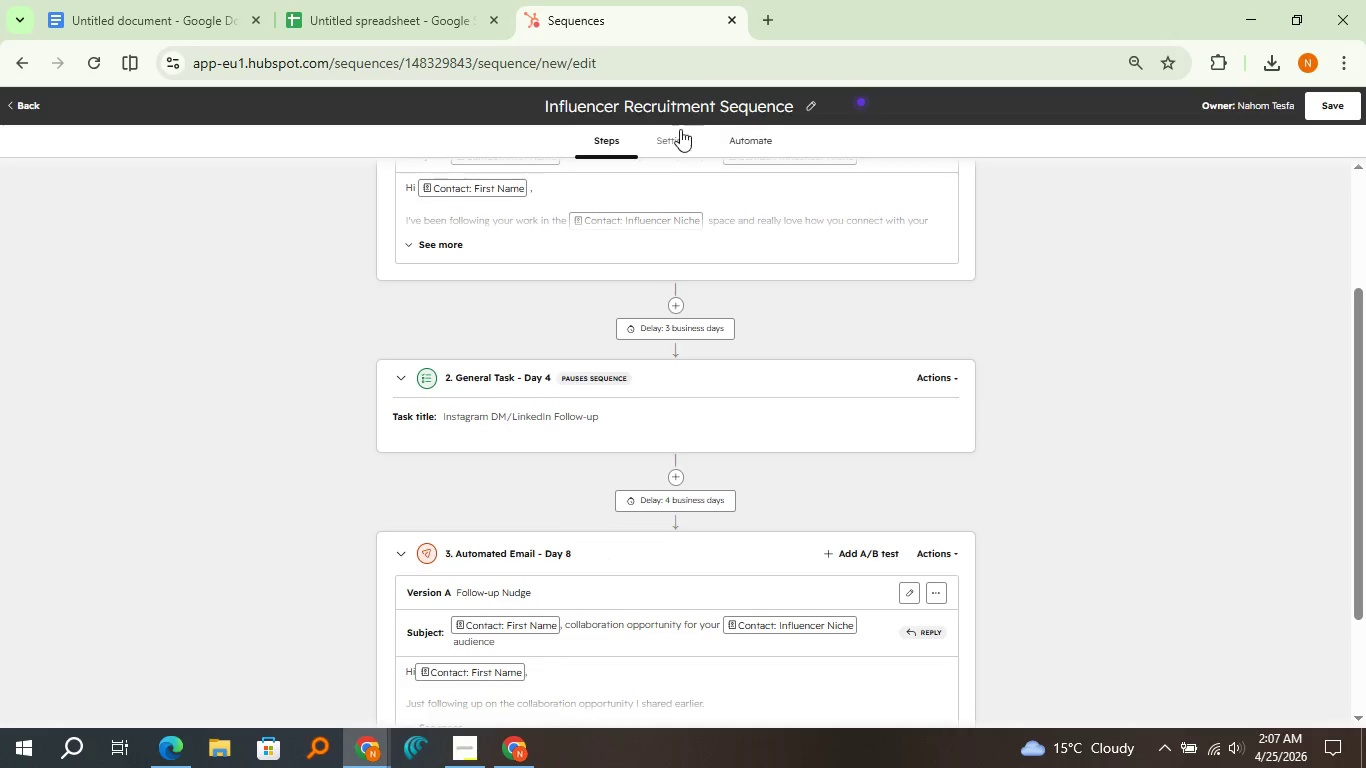 
left_click([676, 132])
 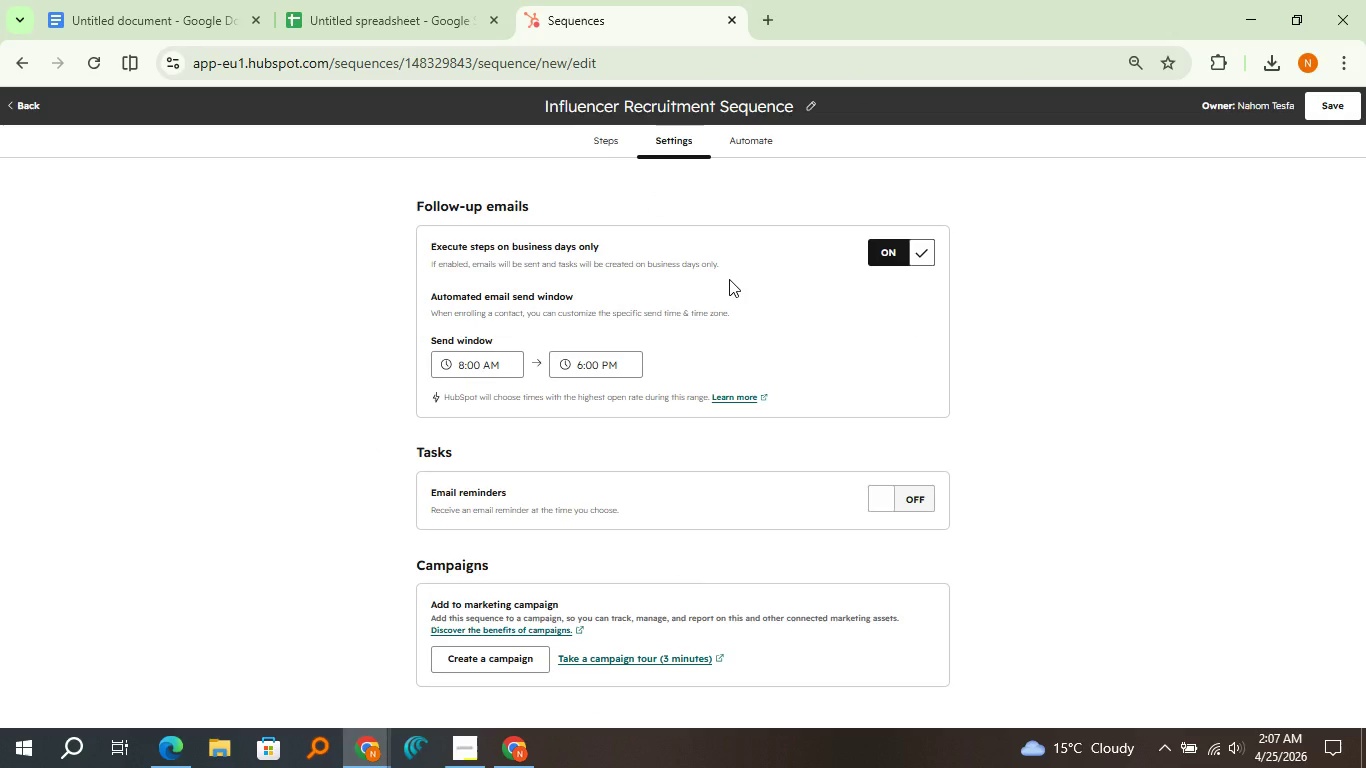 
scroll: coordinate [729, 279], scroll_direction: down, amount: 2.0
 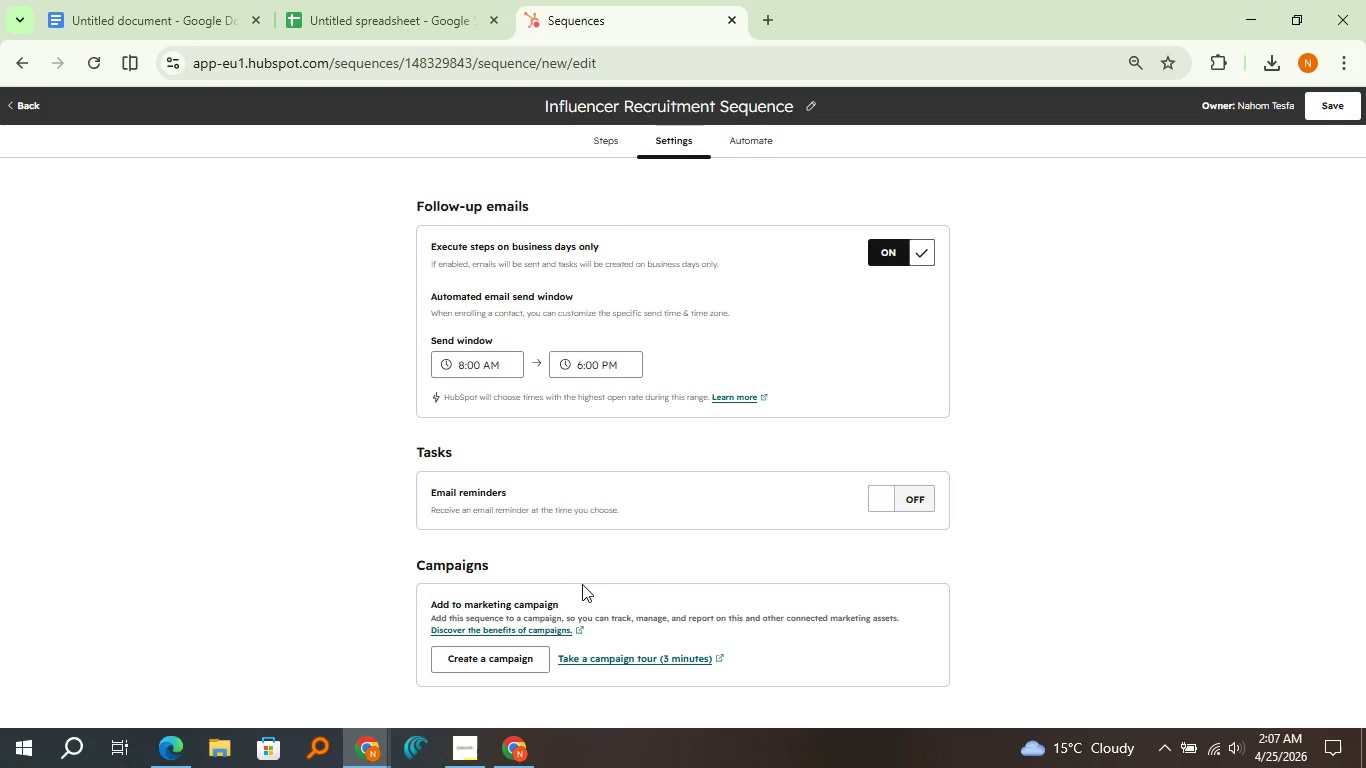 
wait(5.2)
 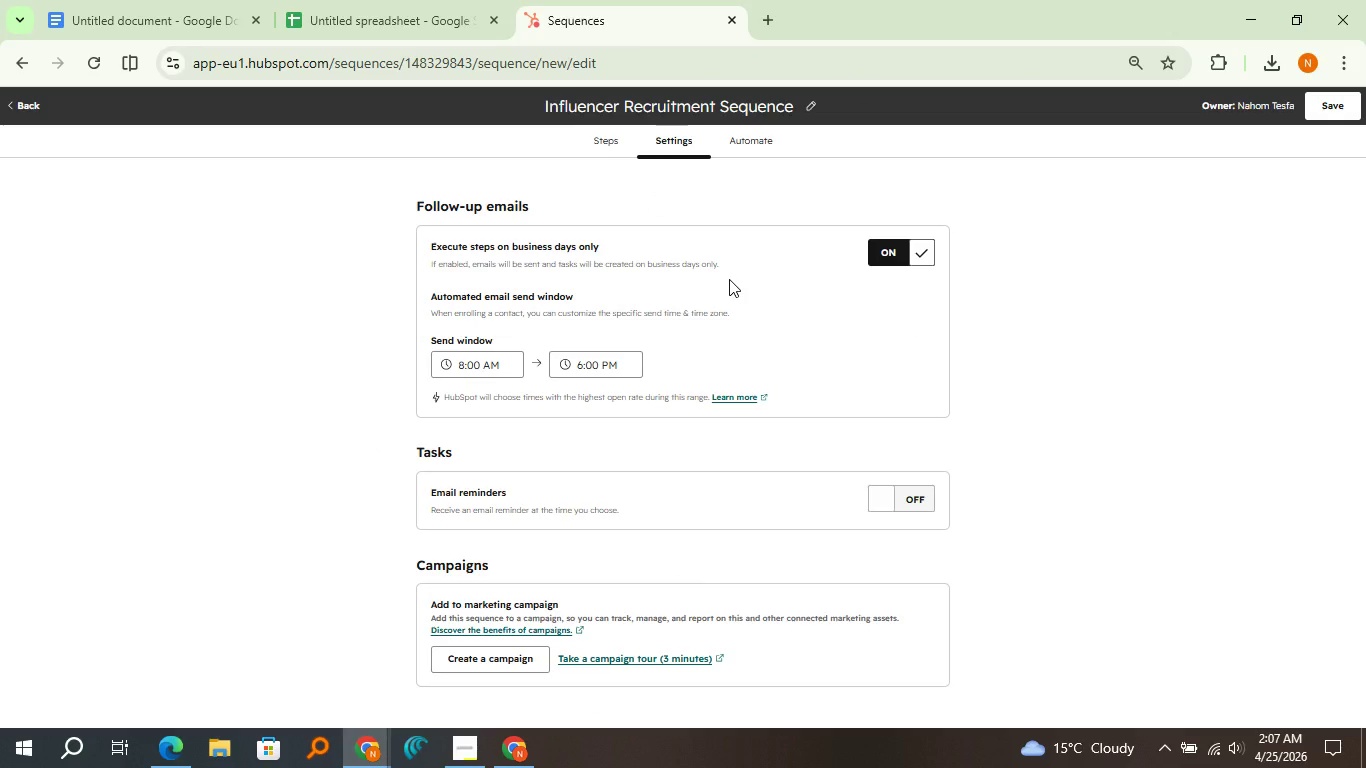 
left_click([768, 142])
 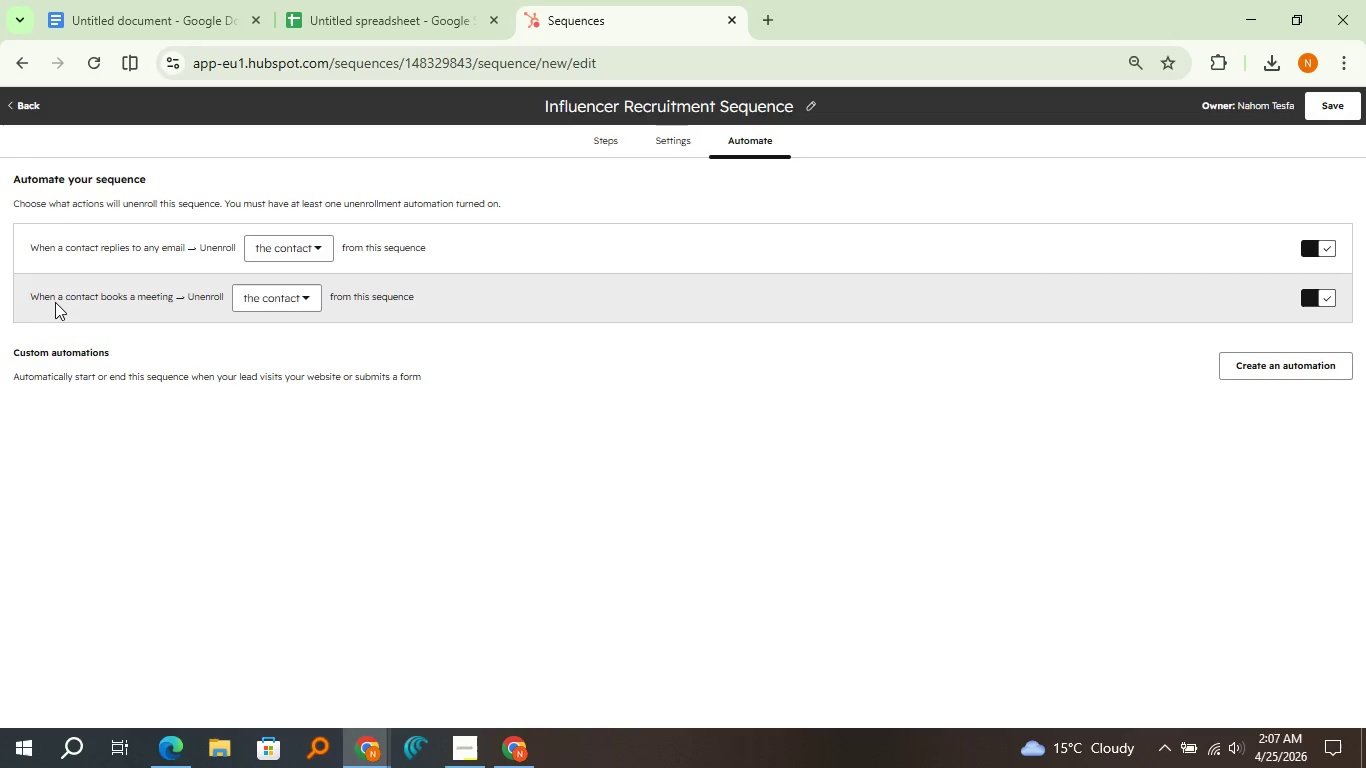 
wait(14.79)
 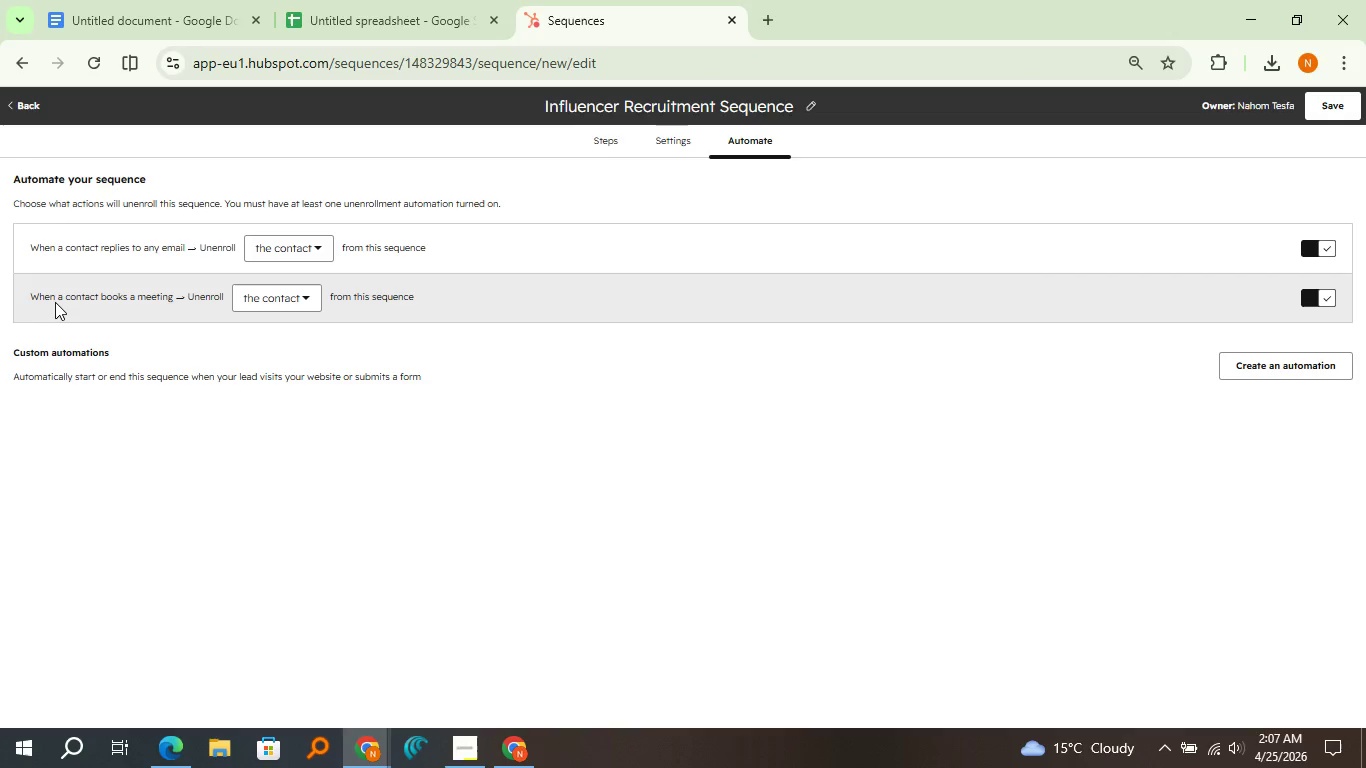 
mouse_move([1337, 117])
 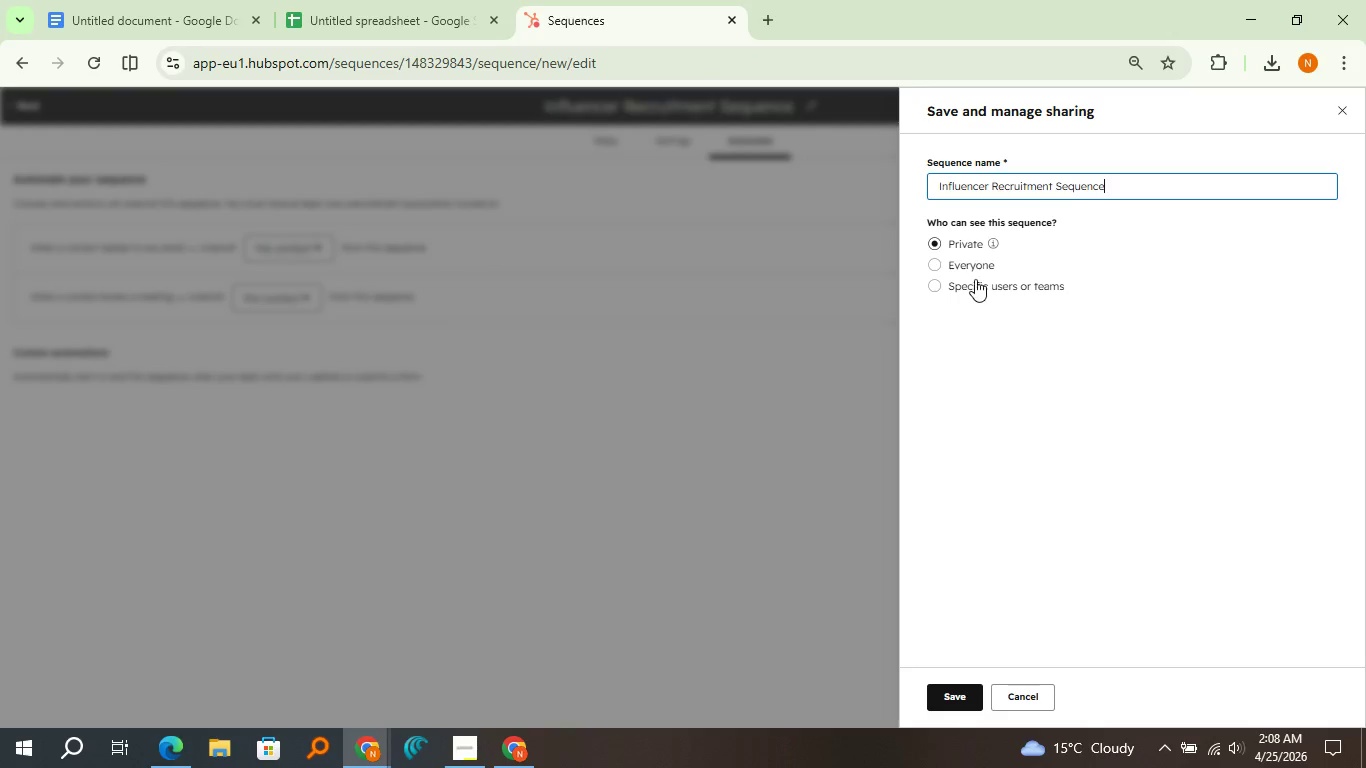 
left_click([971, 272])
 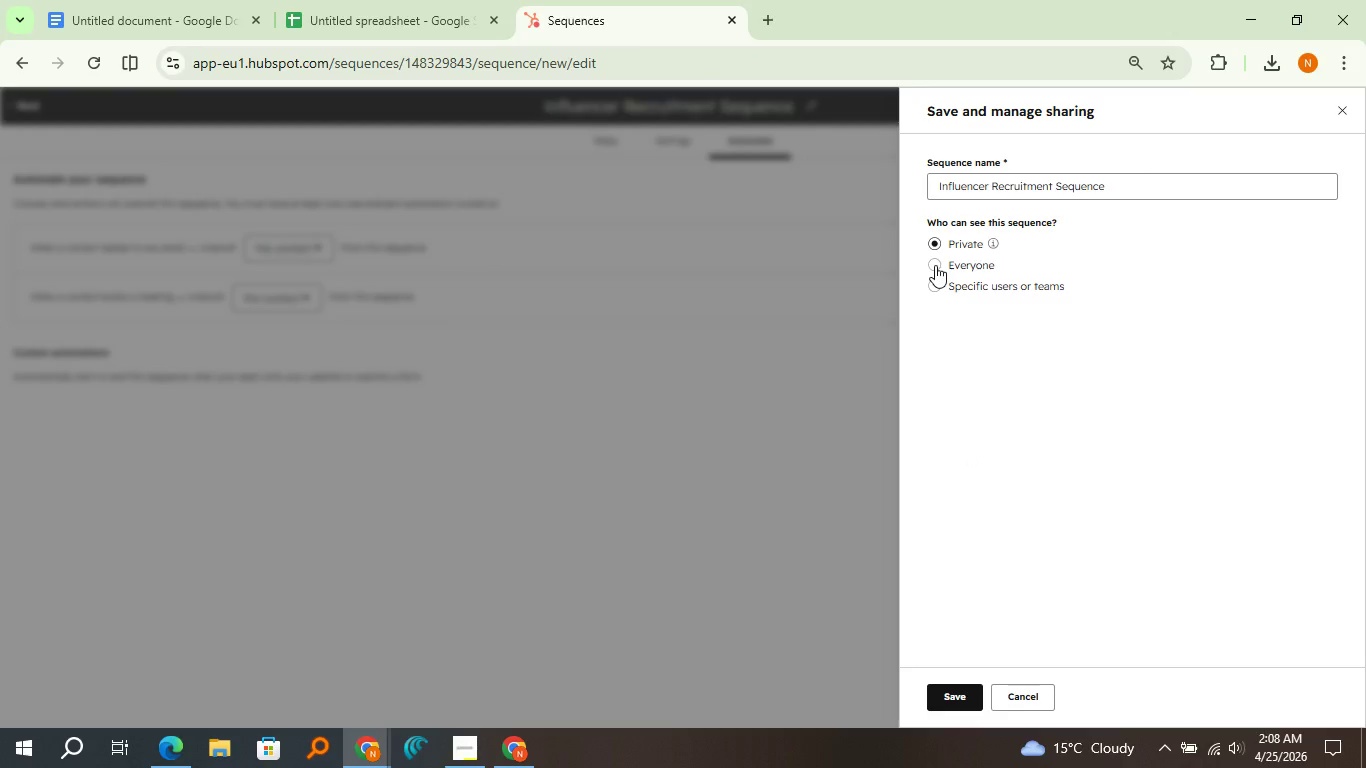 
left_click([935, 265])
 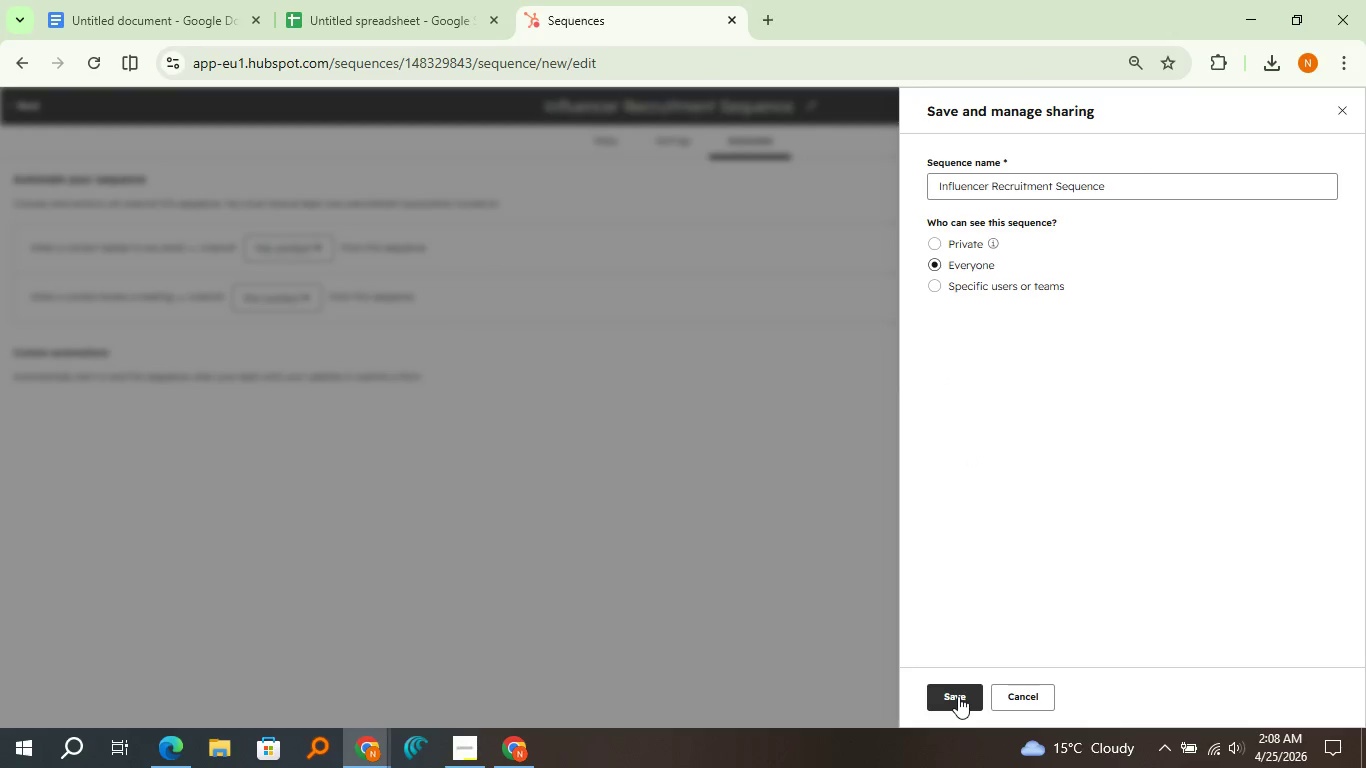 
left_click([958, 696])
 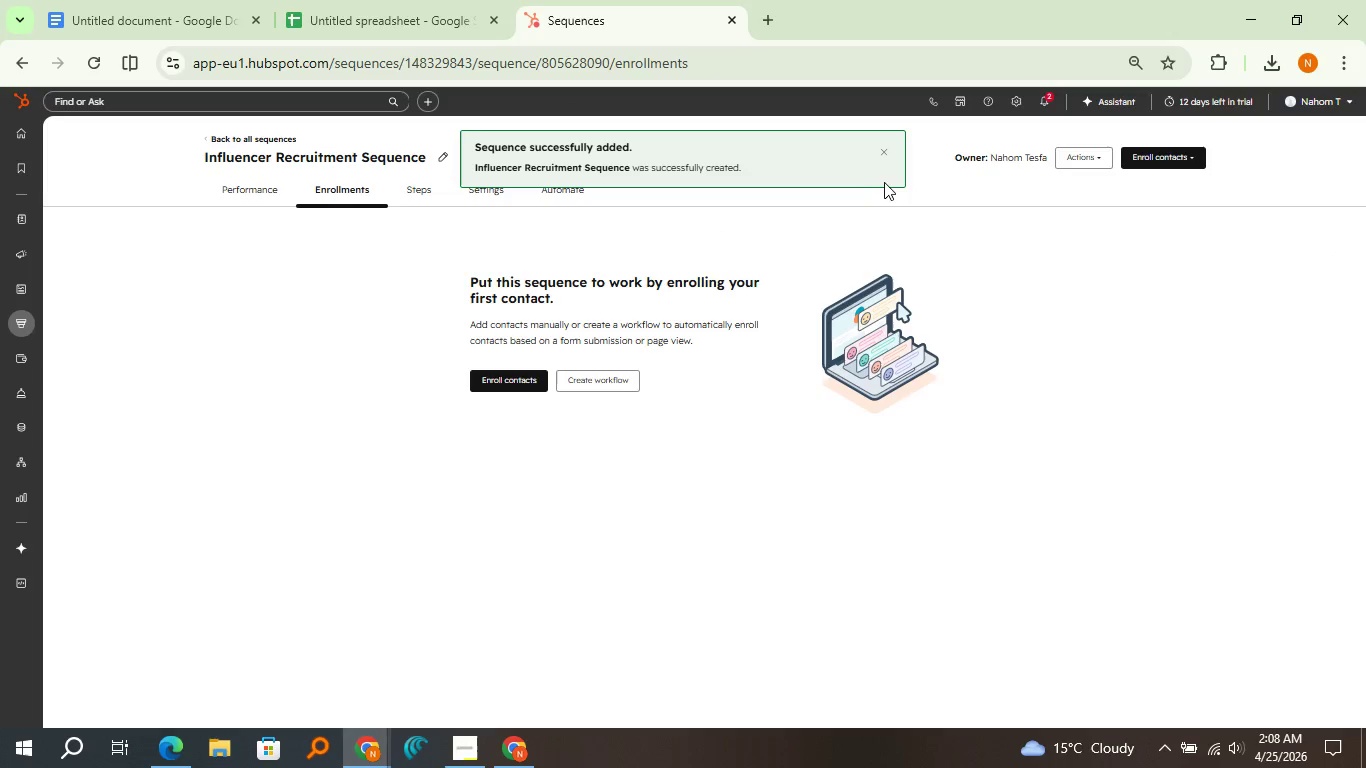 
left_click([885, 150])
 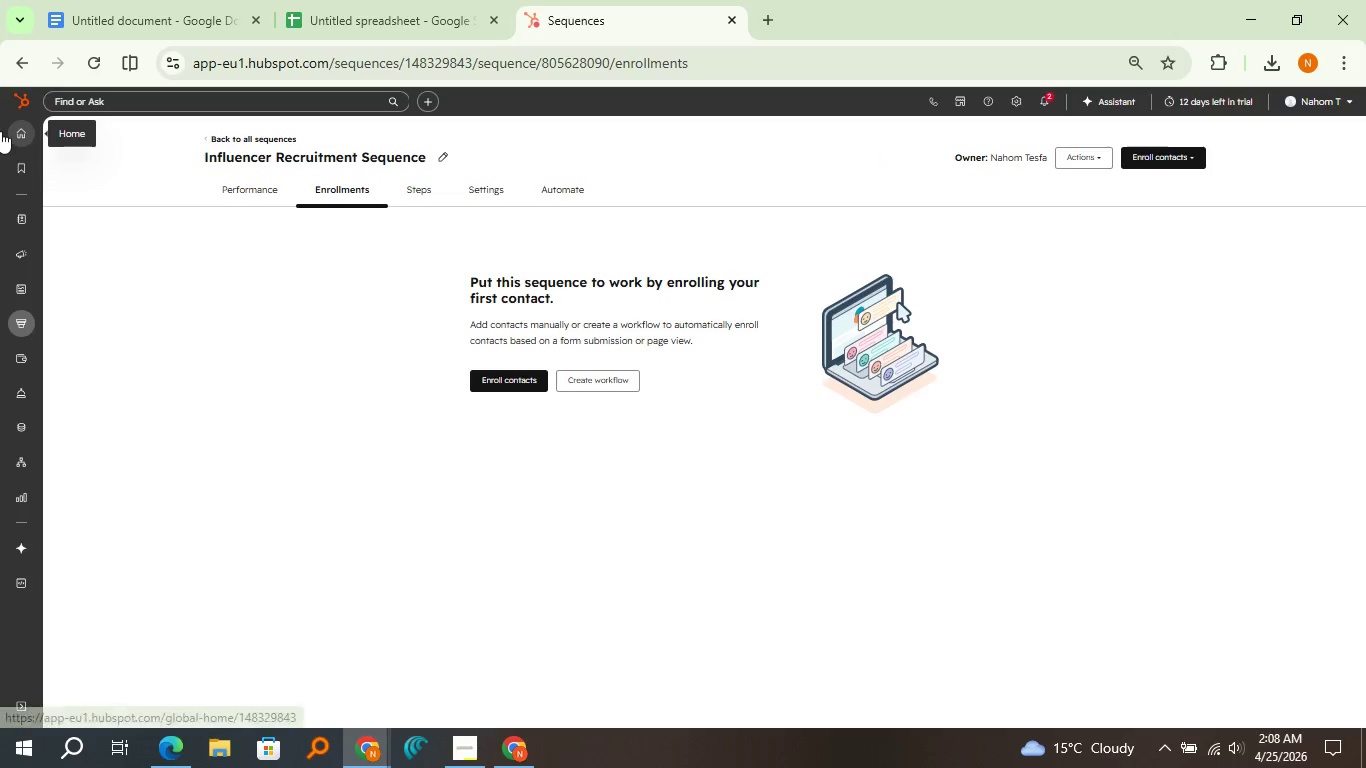 
left_click([8, 128])
 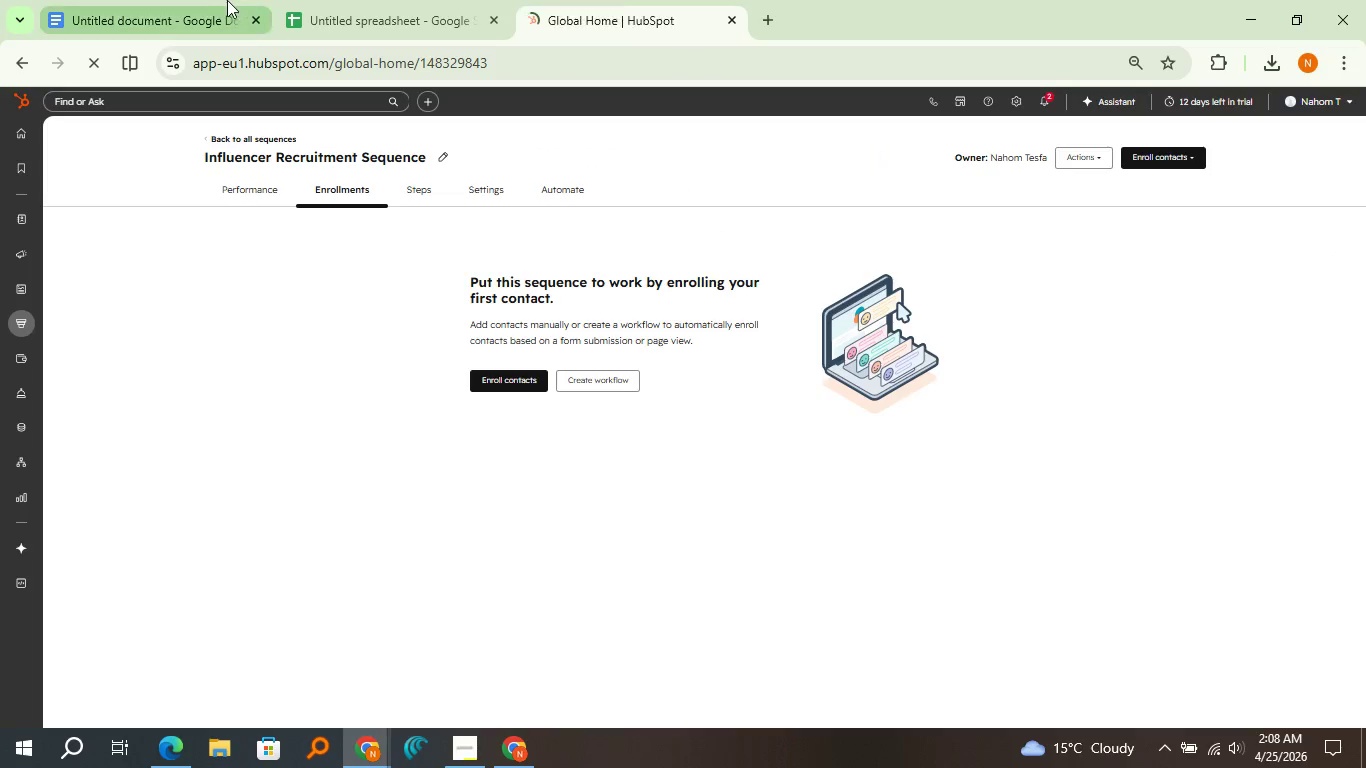 
left_click([223, 0])
 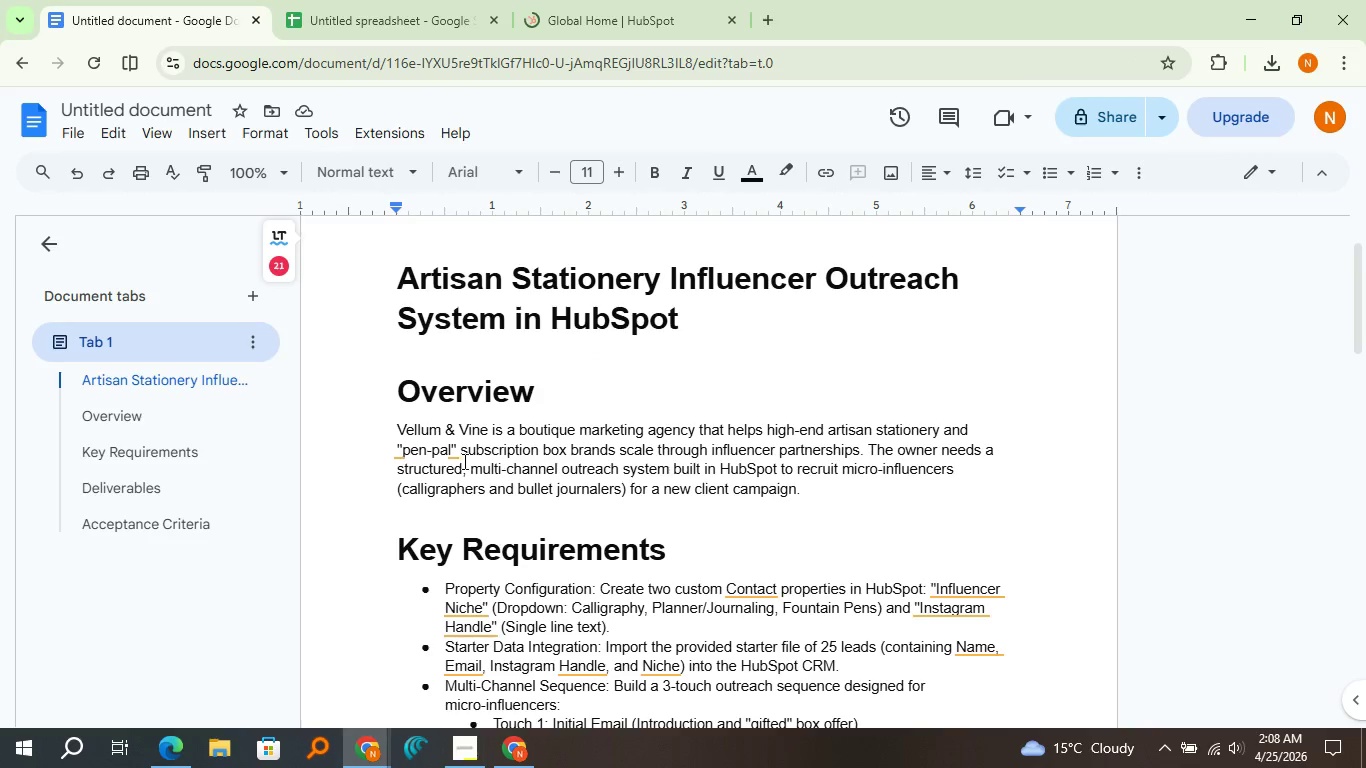 
scroll: coordinate [465, 462], scroll_direction: down, amount: 4.0
 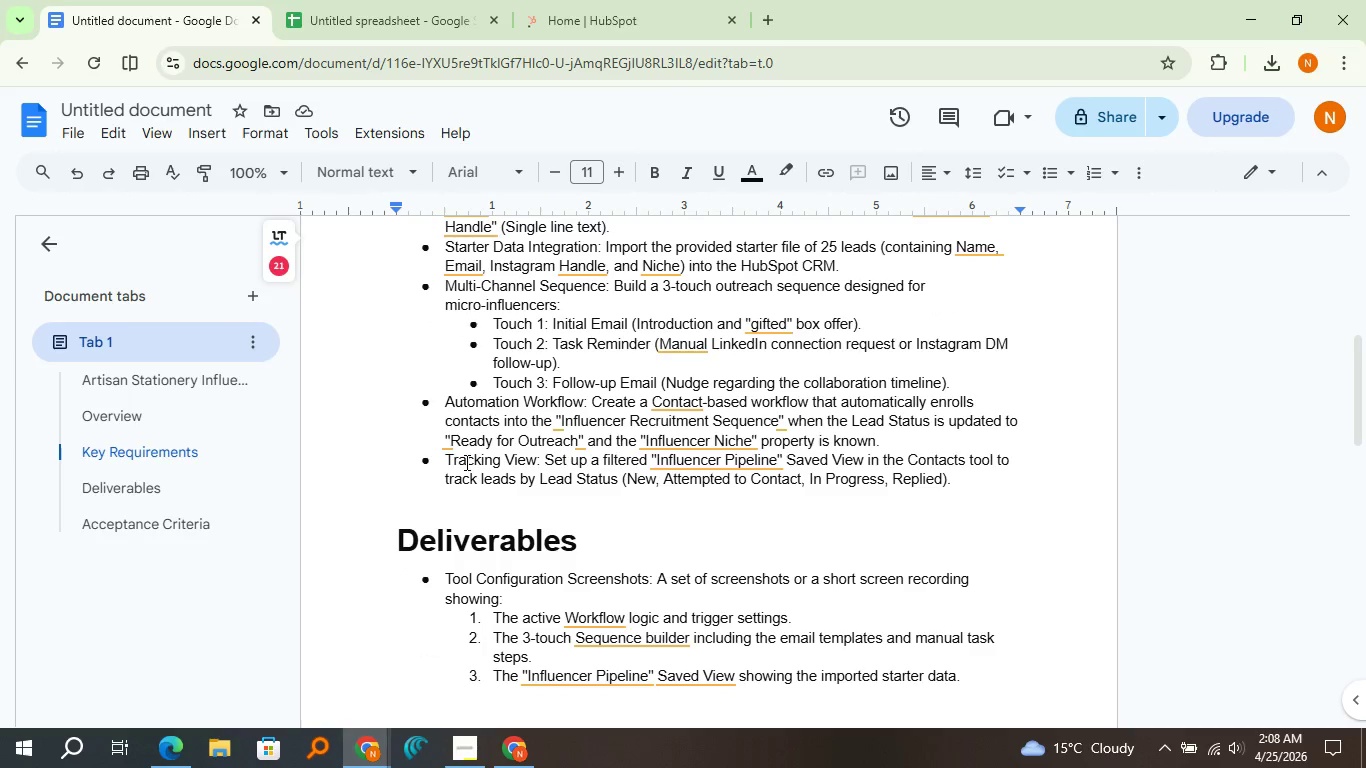 
wait(5.15)
 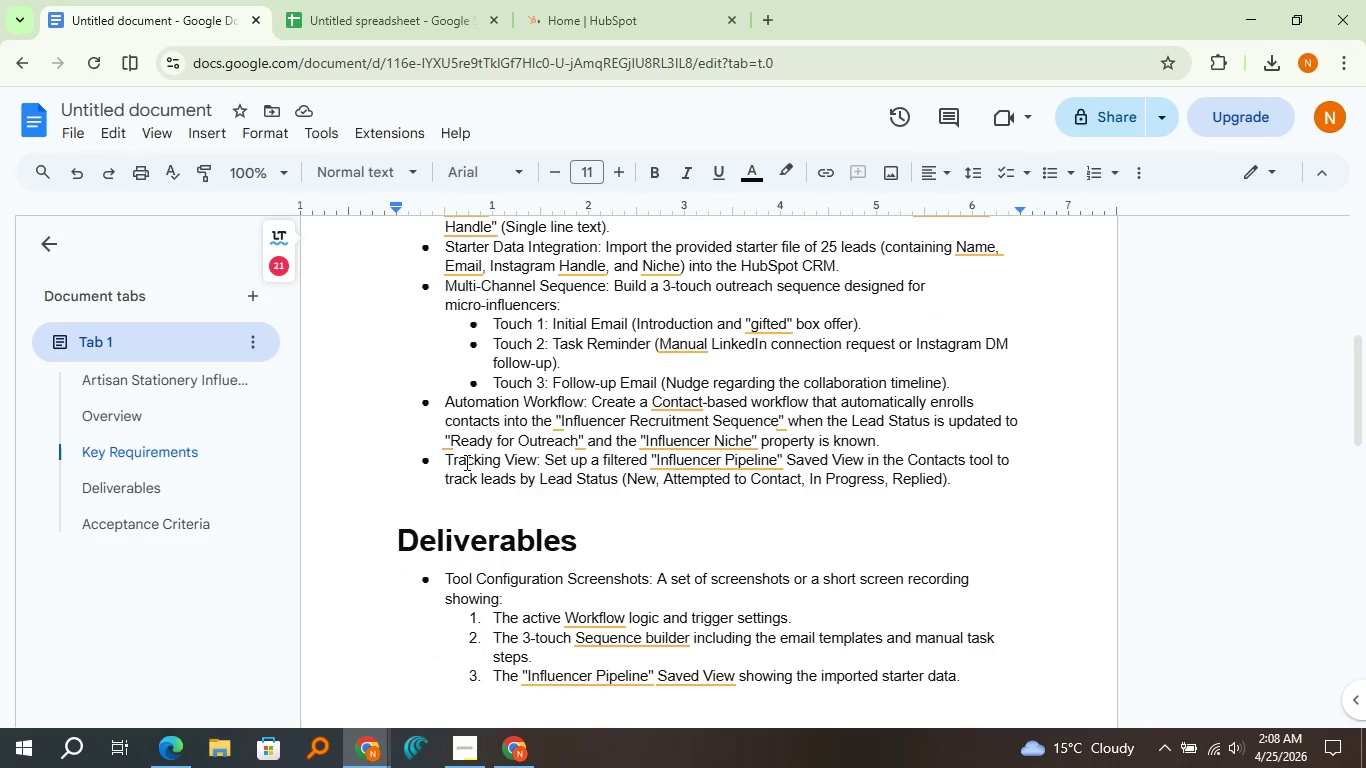 
left_click([644, 0])
 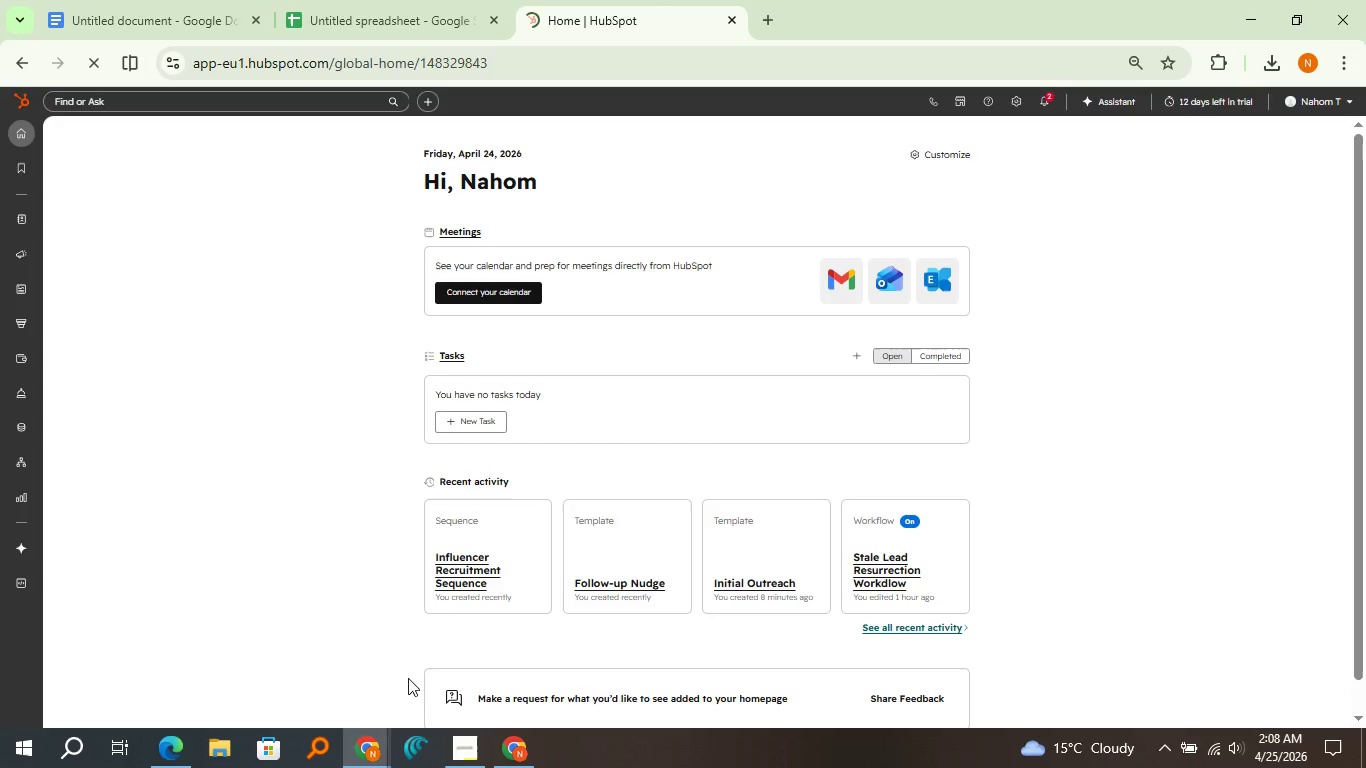 
mouse_move([460, 695])
 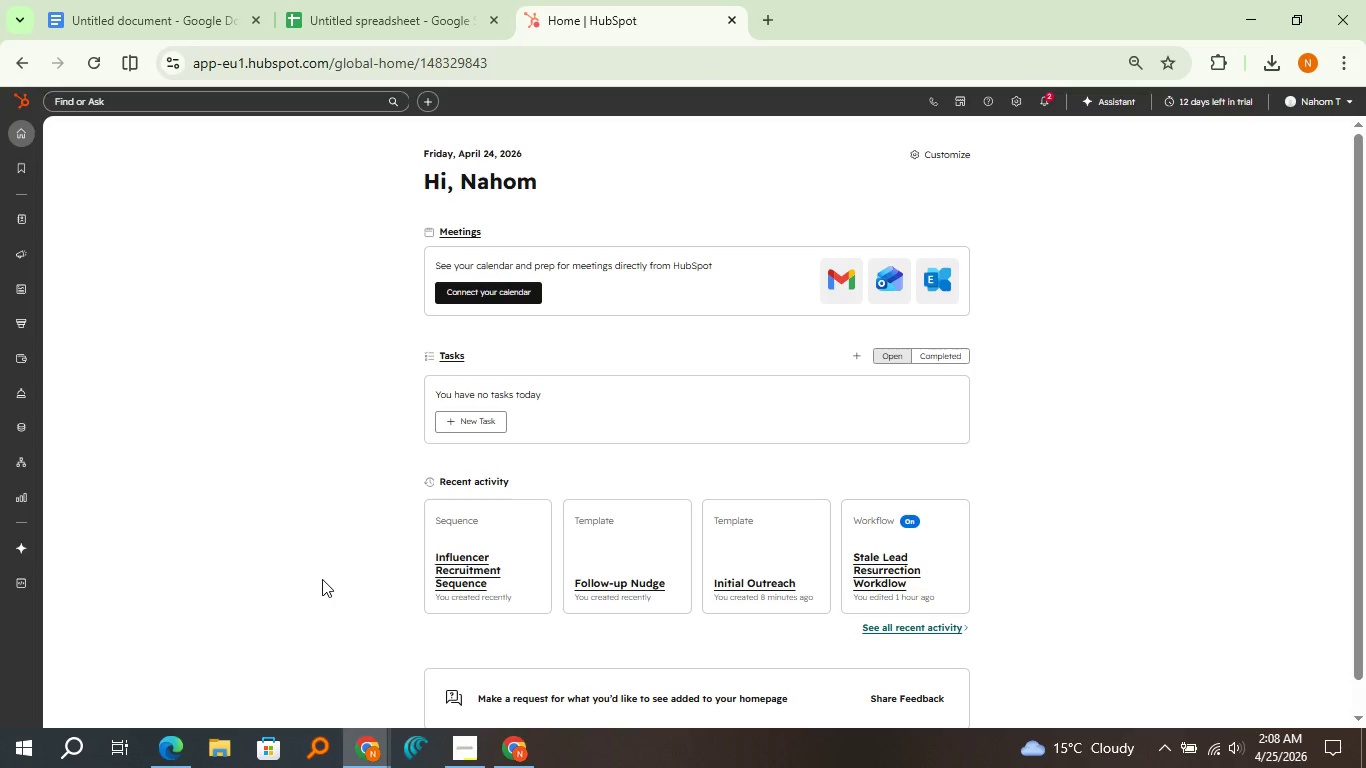 
wait(7.42)
 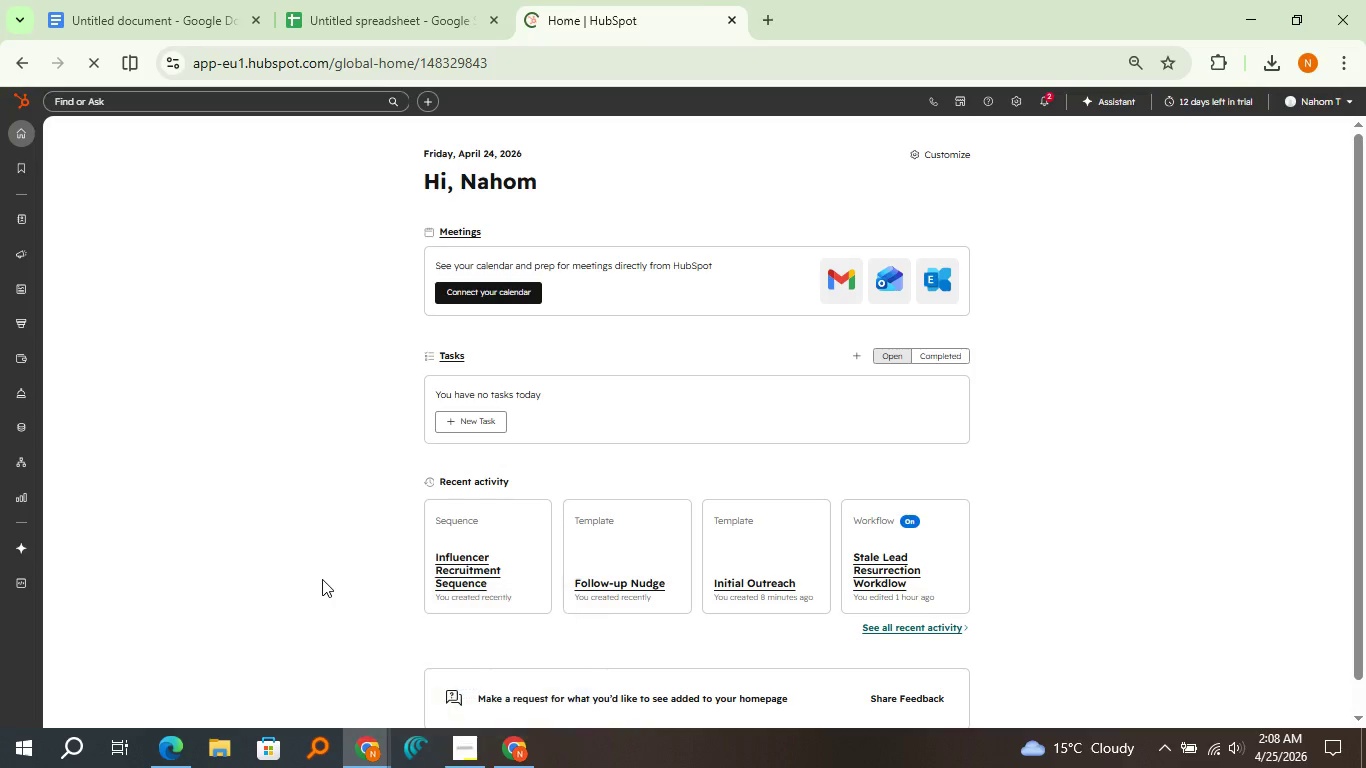 
left_click([1052, 104])
 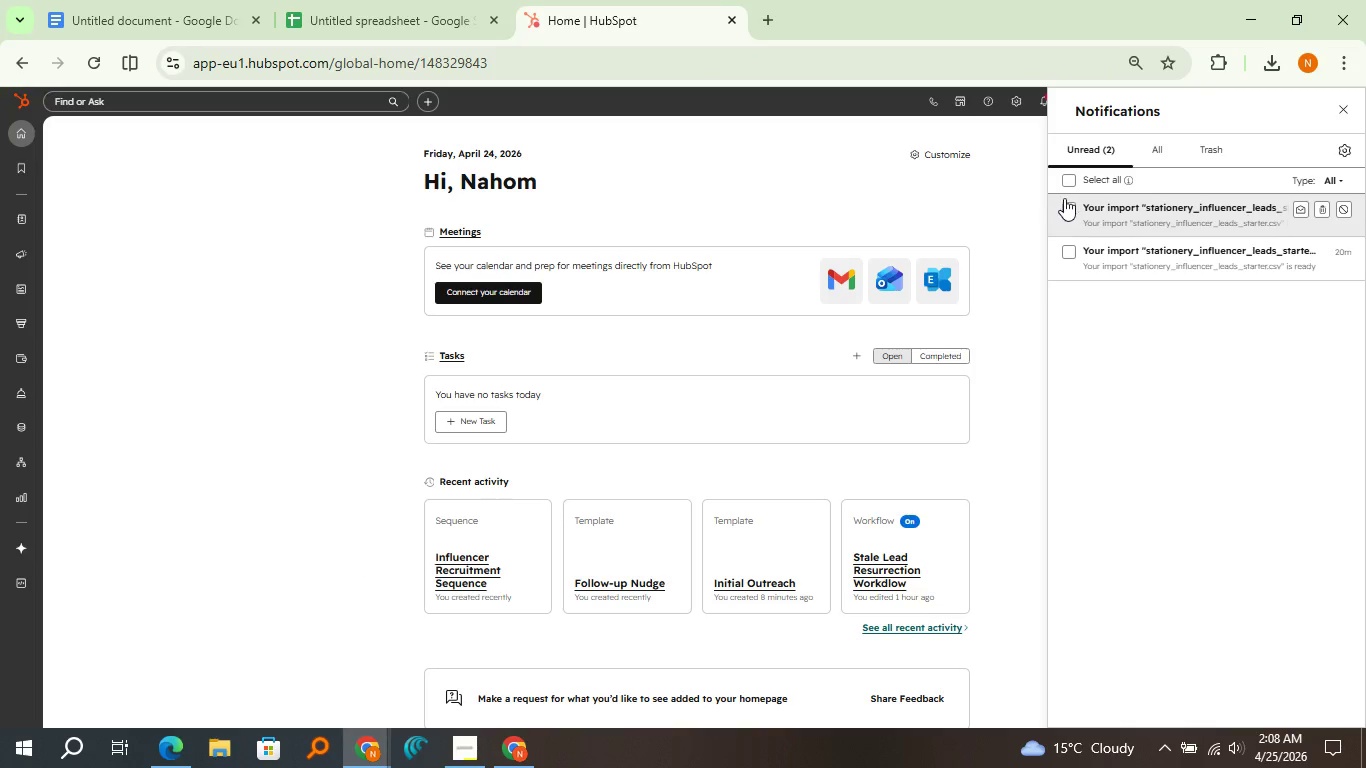 
left_click([1071, 182])
 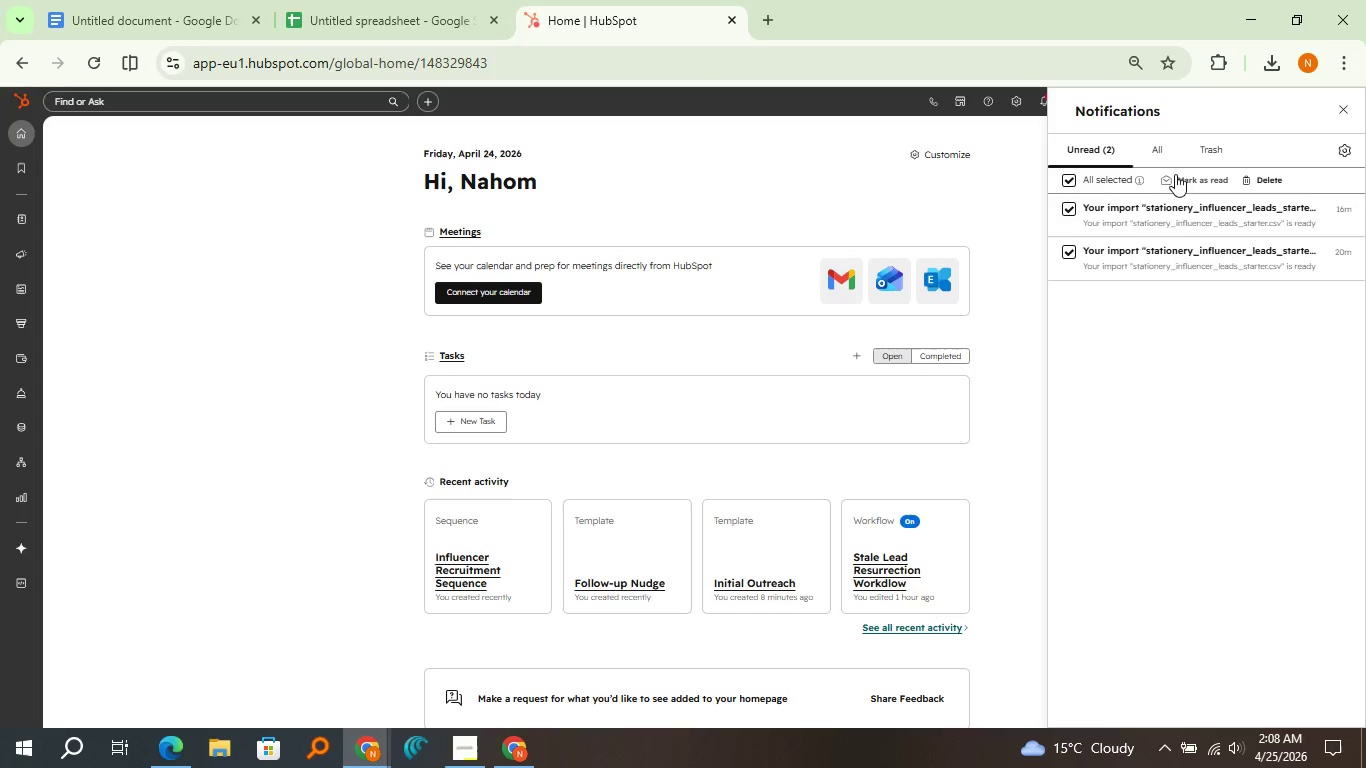 
left_click([1175, 174])
 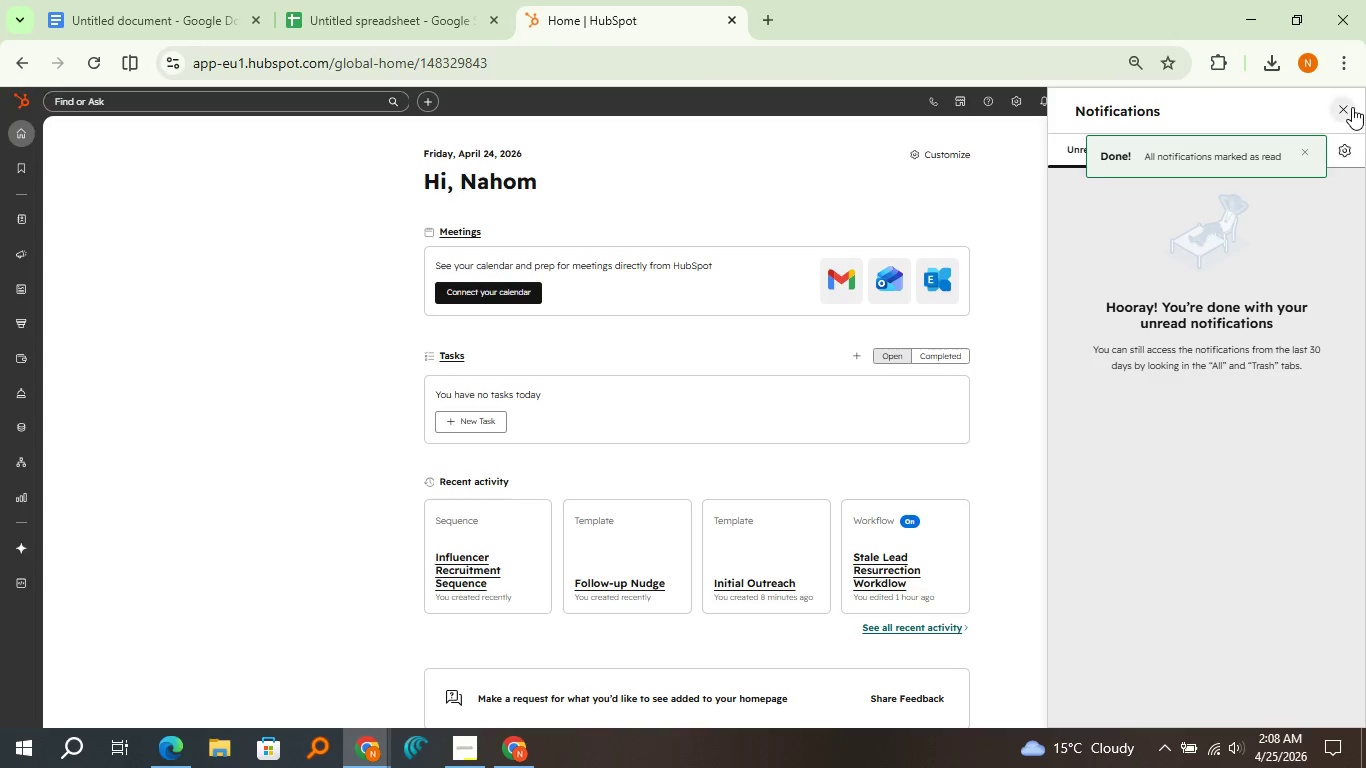 
left_click([1351, 108])
 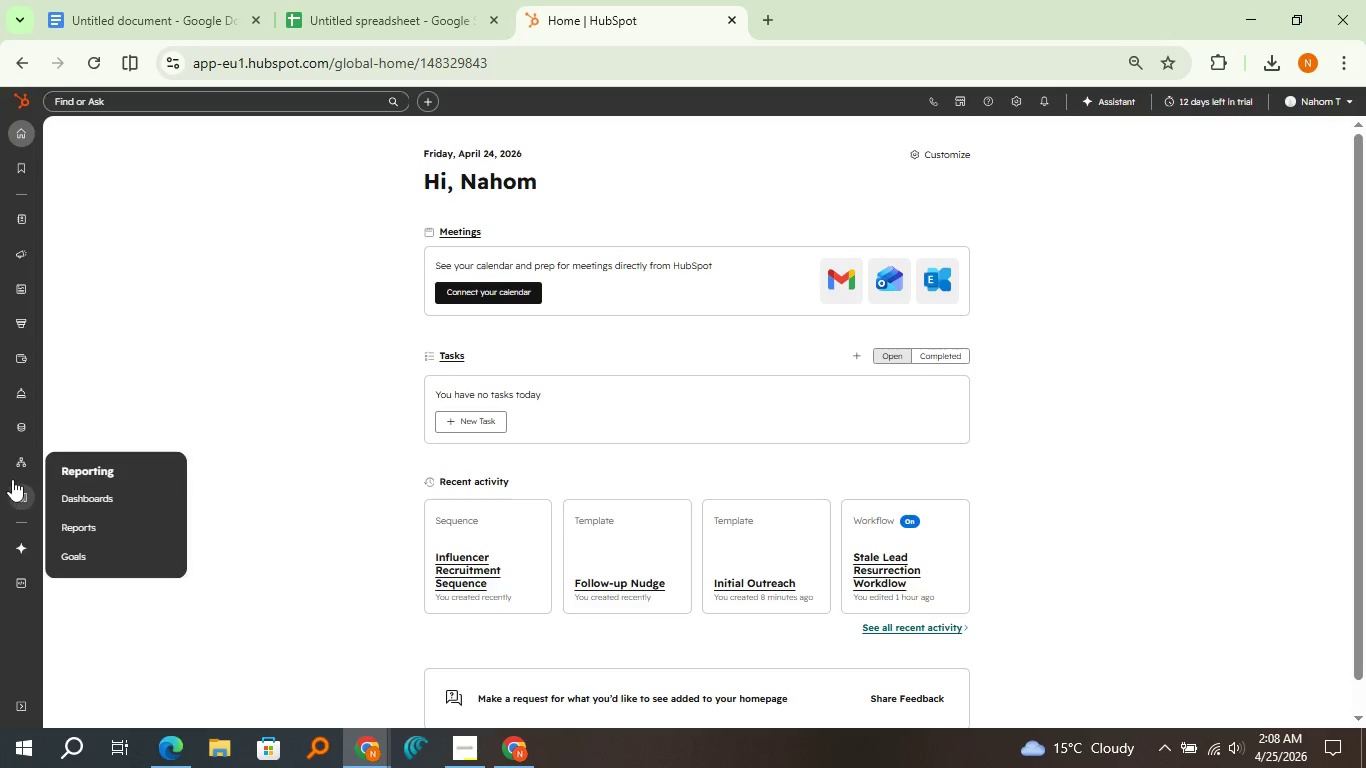 
wait(6.56)
 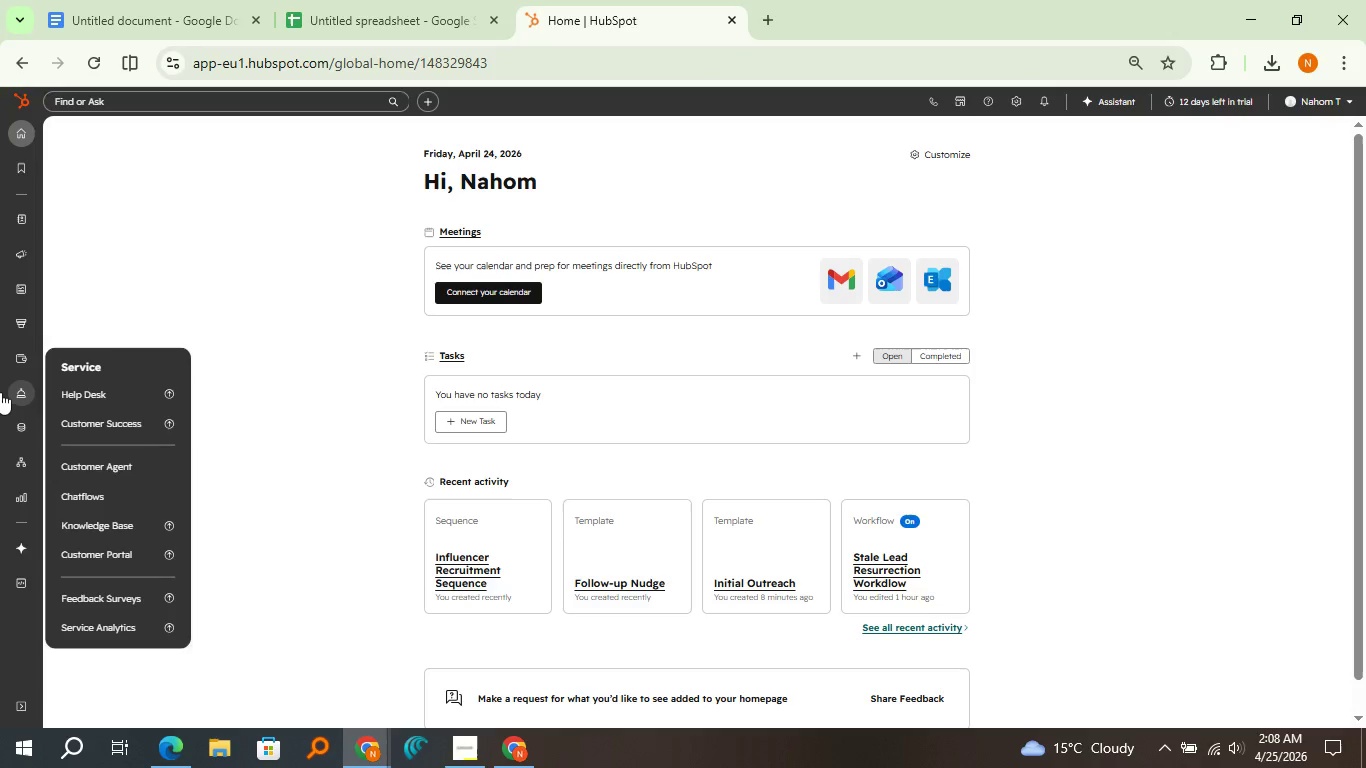 
left_click([118, 481])
 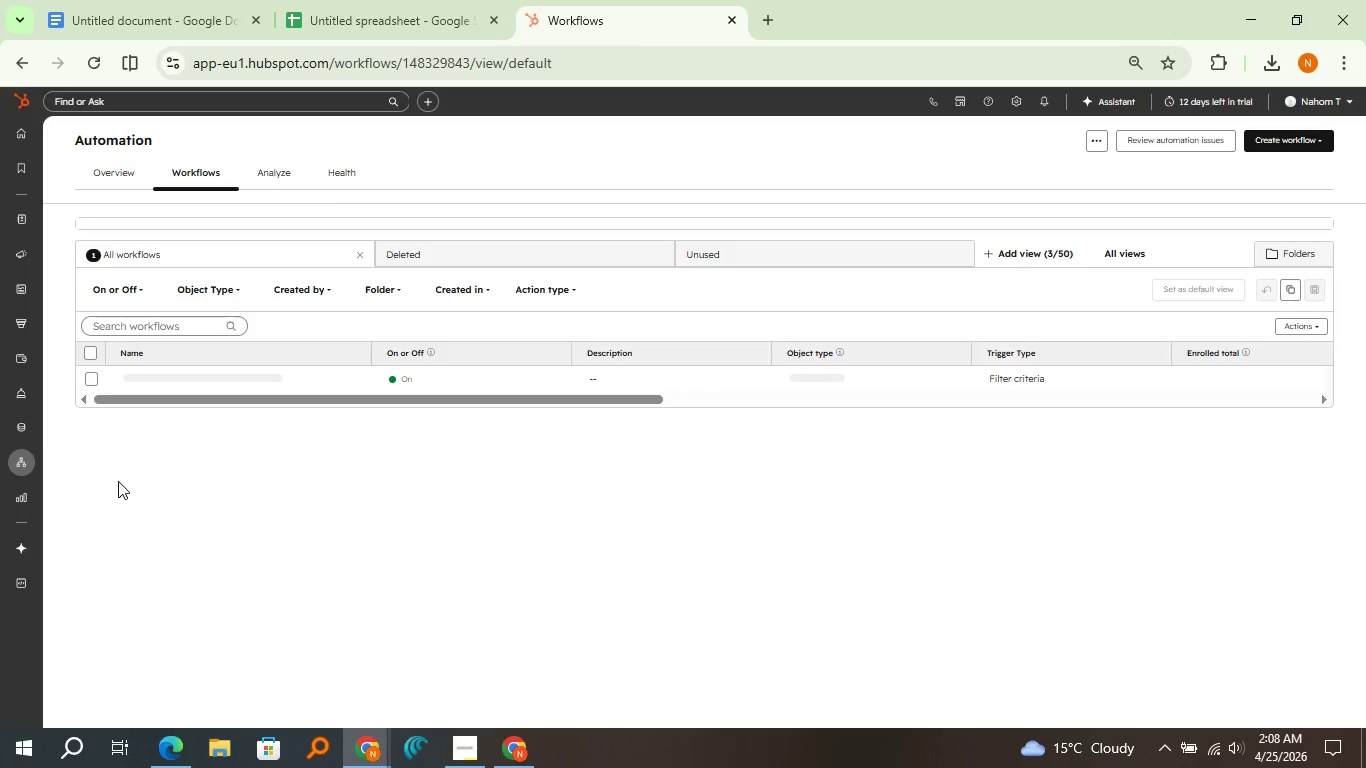 
wait(7.67)
 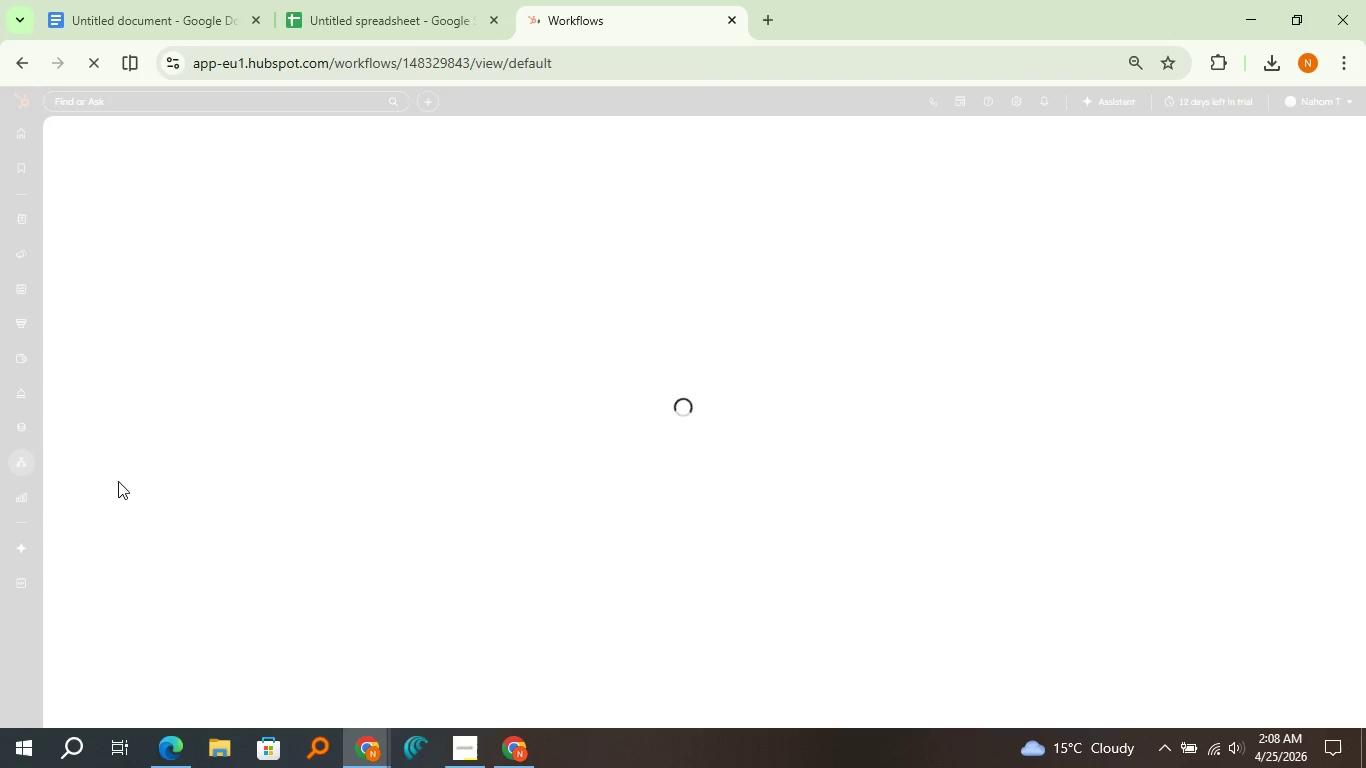 
left_click([82, 612])
 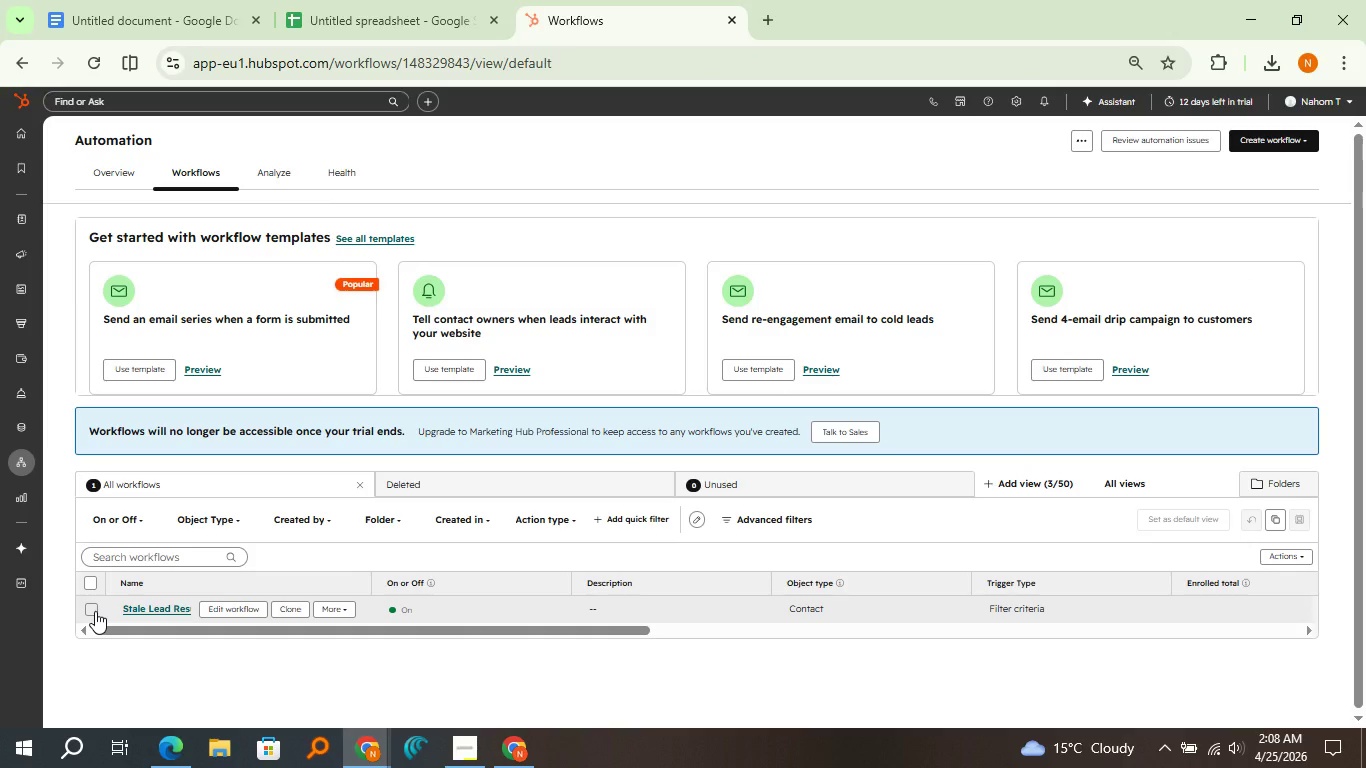 
left_click([95, 611])
 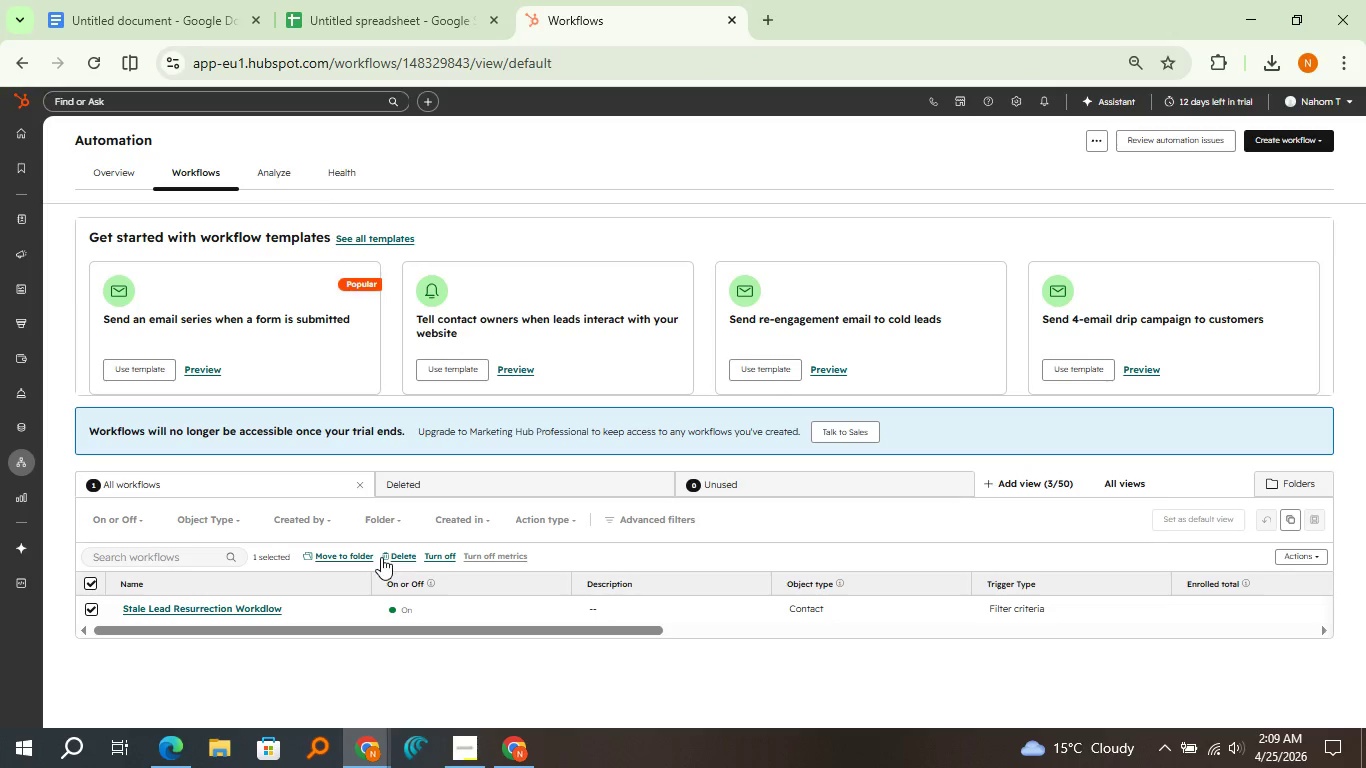 
left_click([381, 557])
 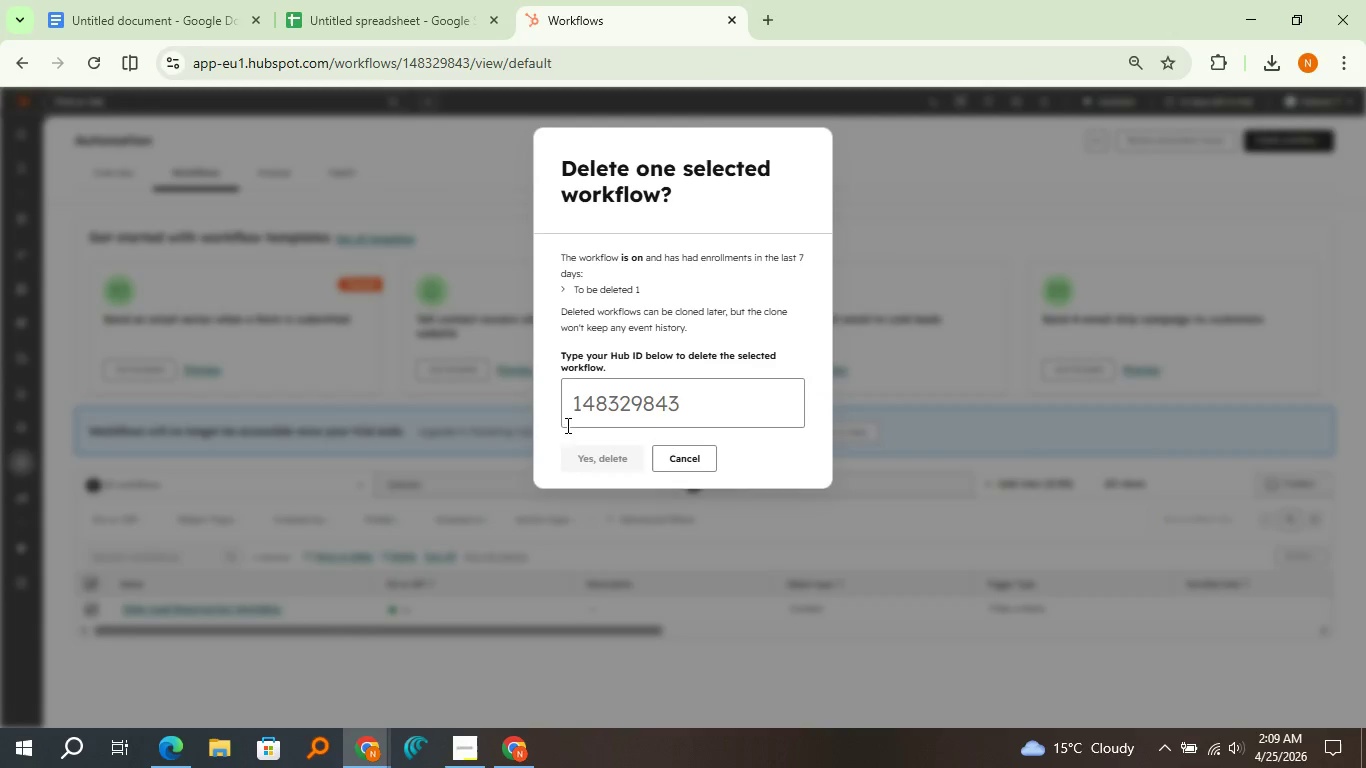 
left_click([573, 415])
 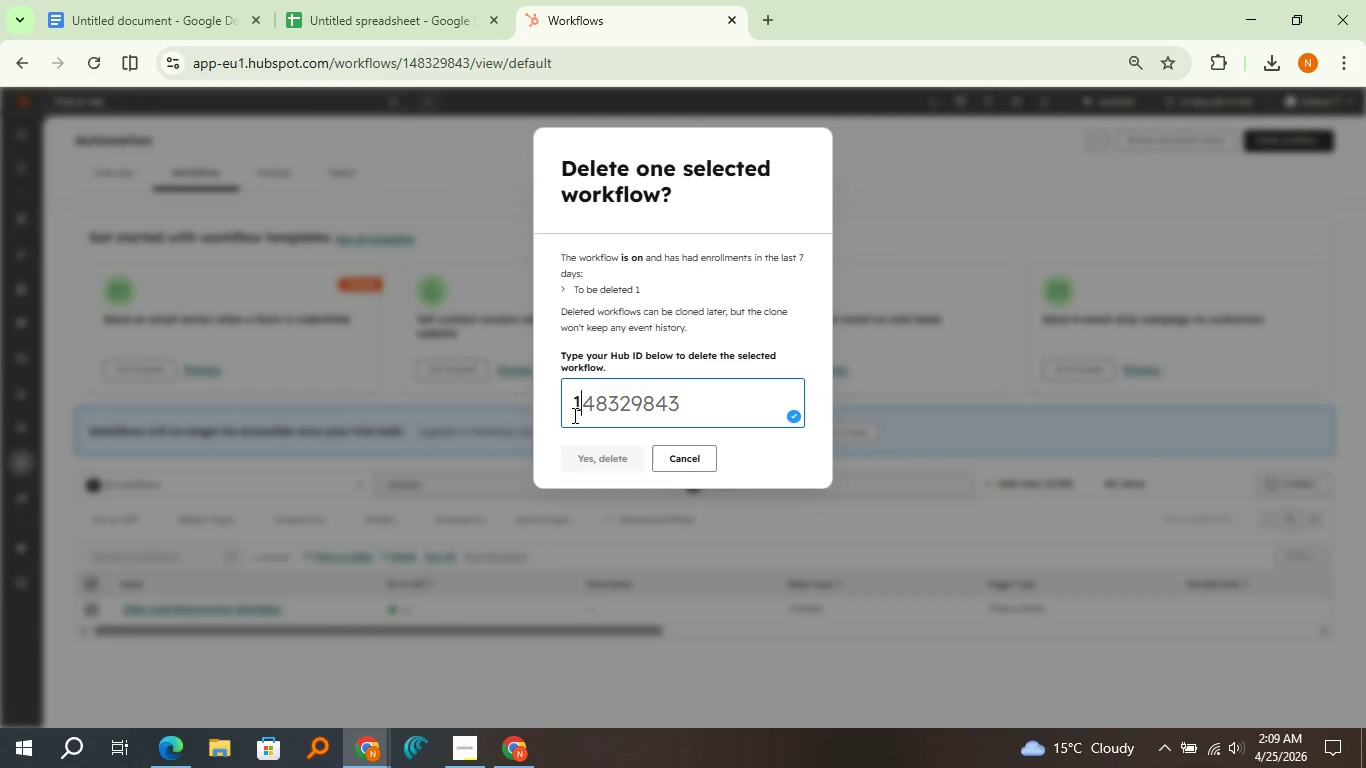 
type(148329843)
 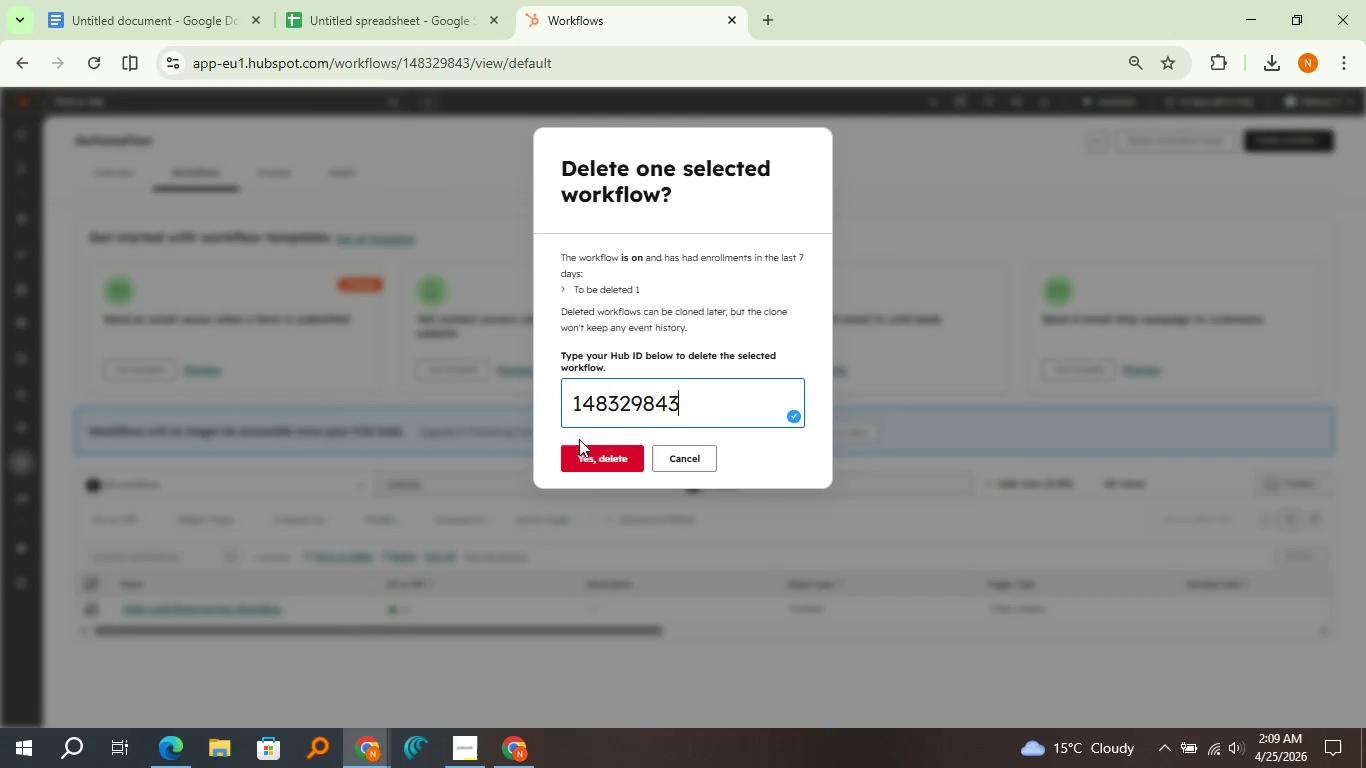 
left_click([584, 462])
 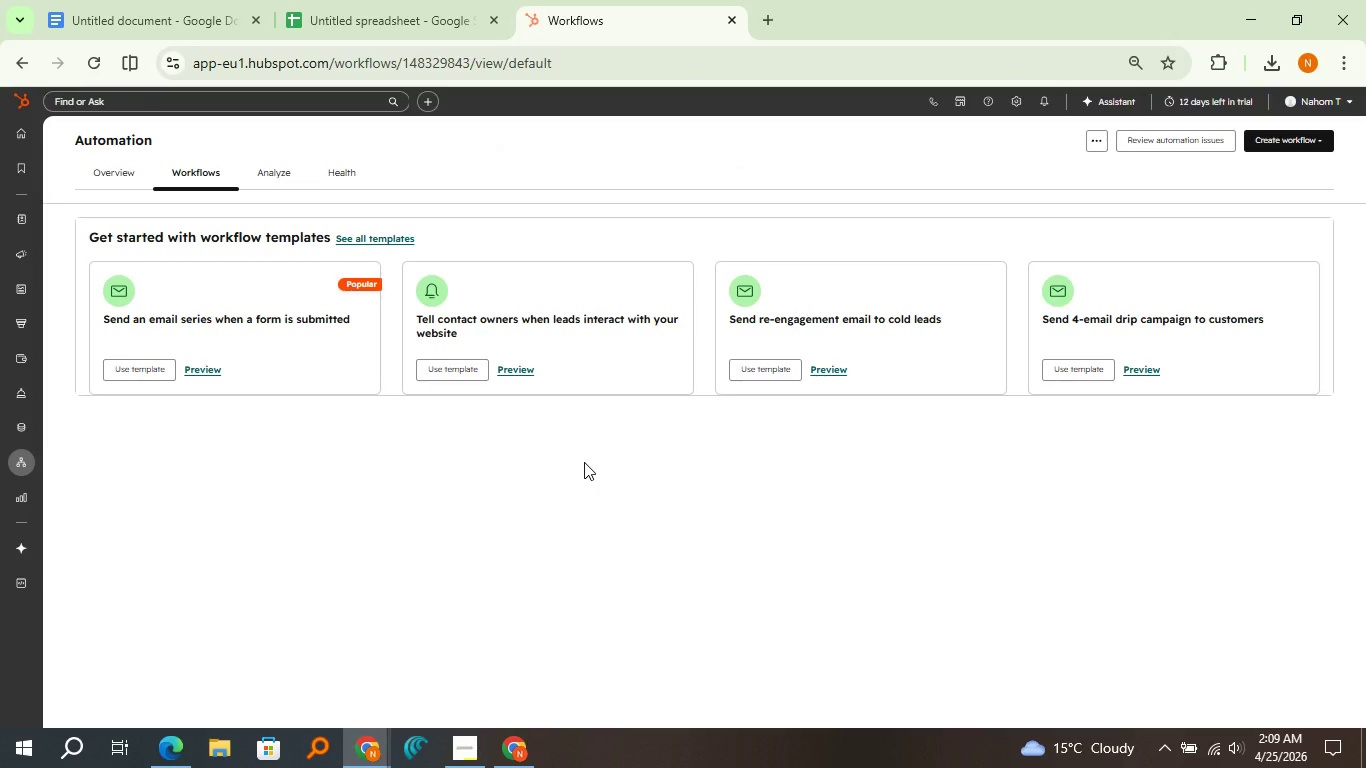 
wait(30.41)
 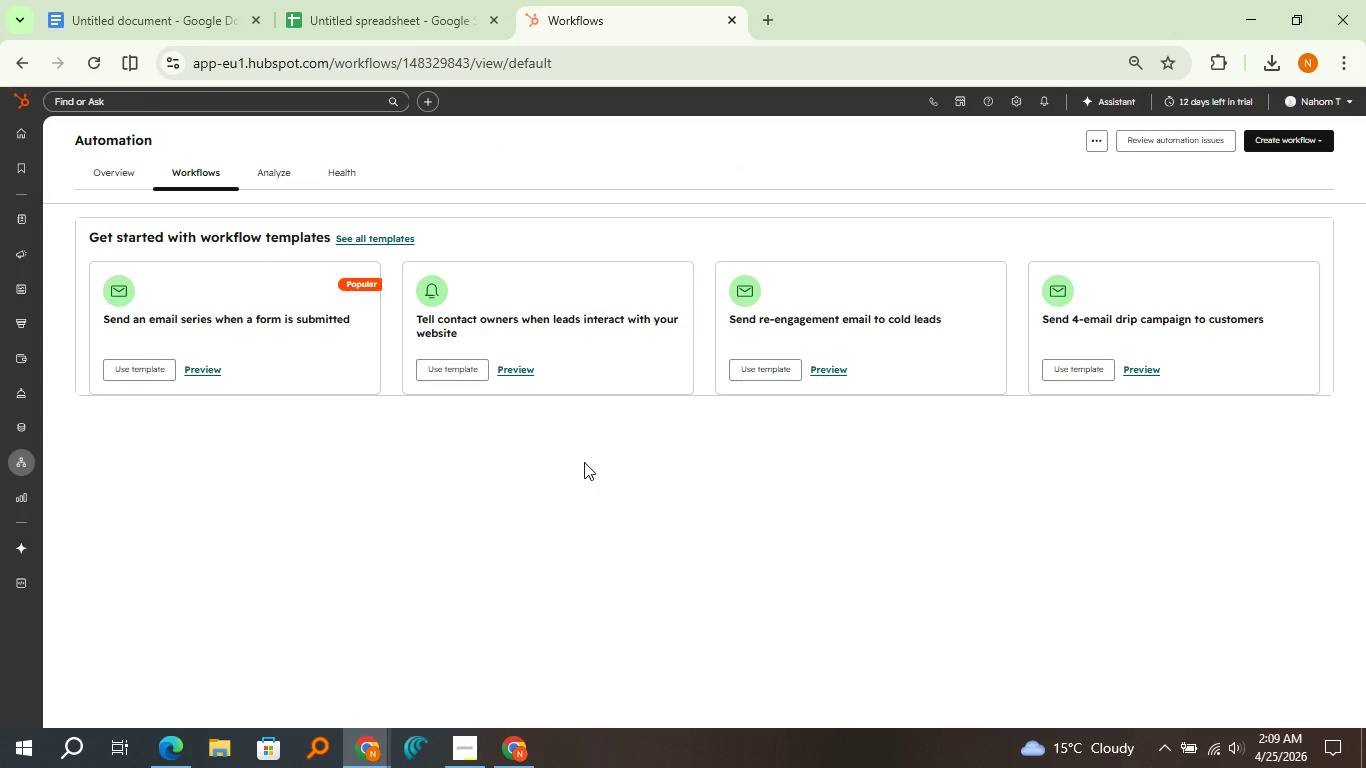 
left_click([1298, 138])
 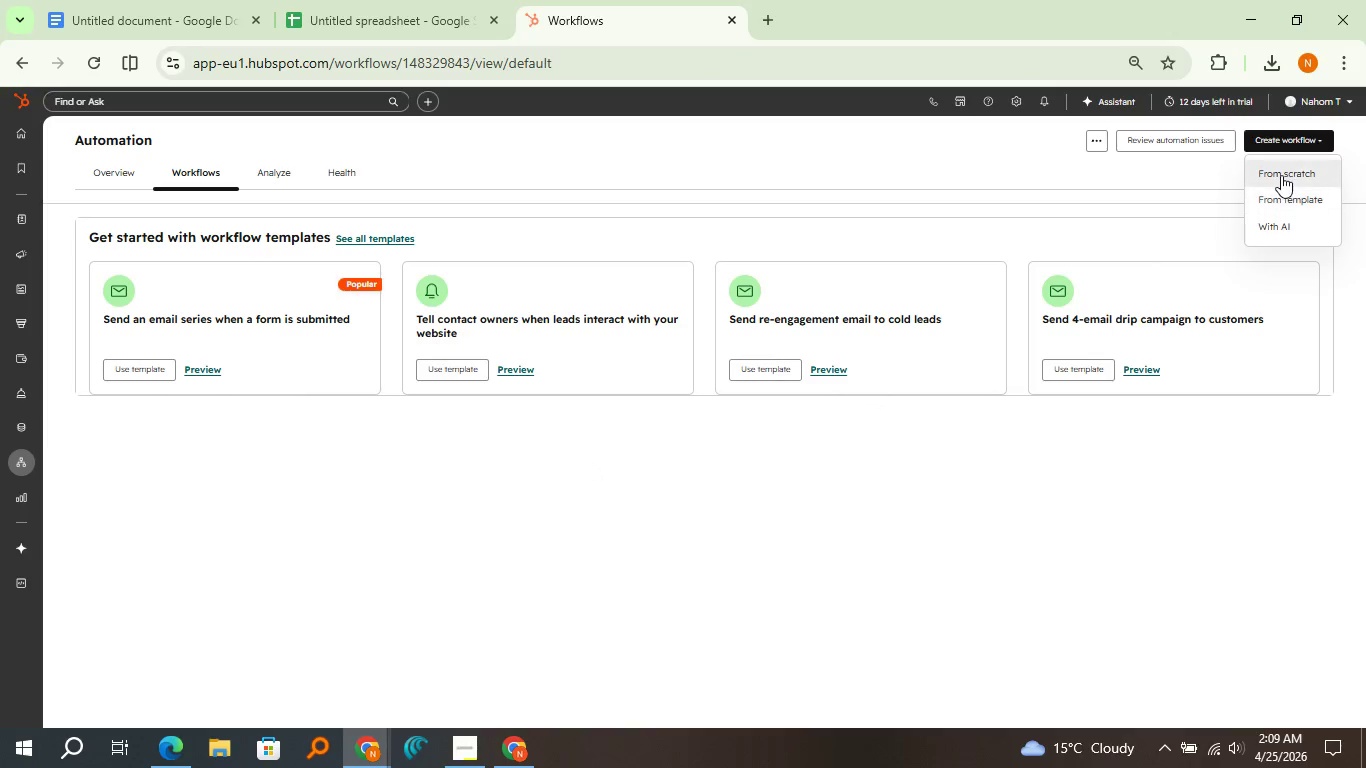 
left_click([1281, 175])
 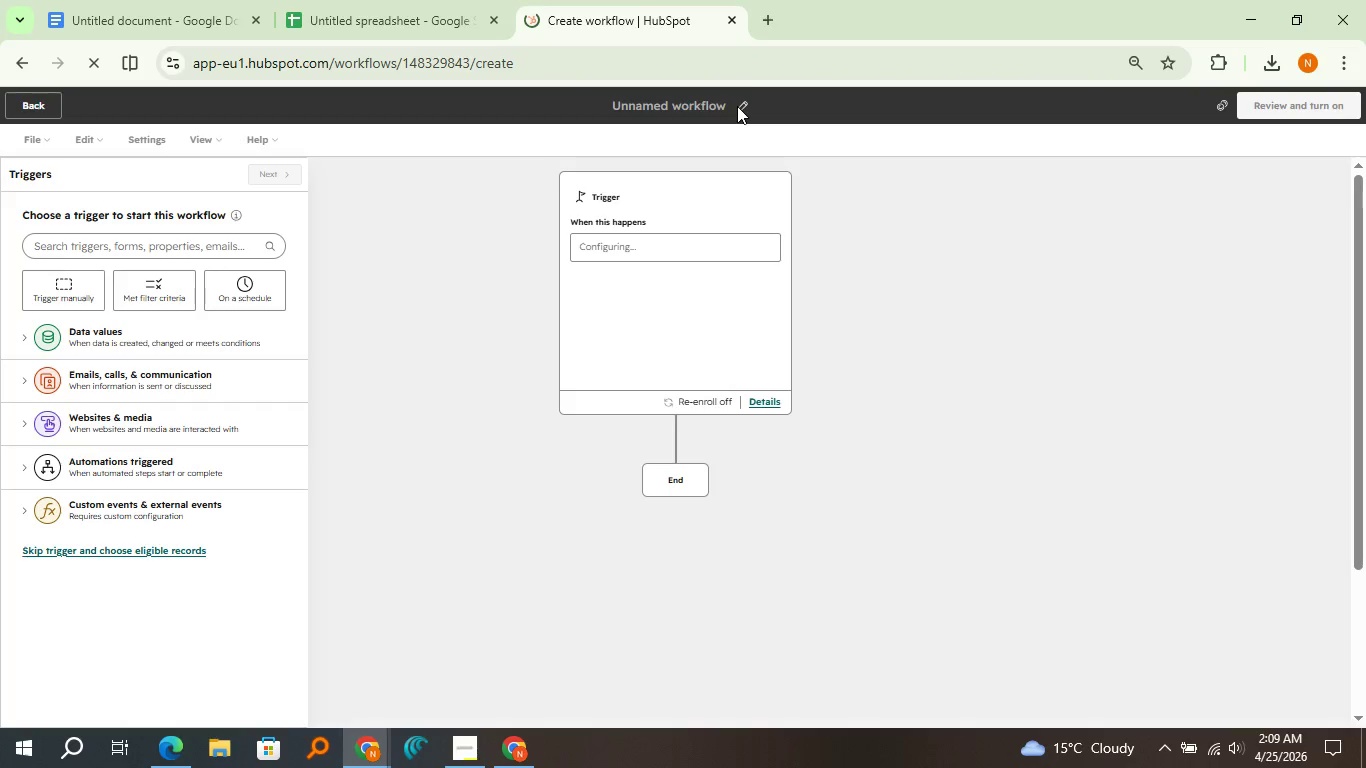 
wait(5.95)
 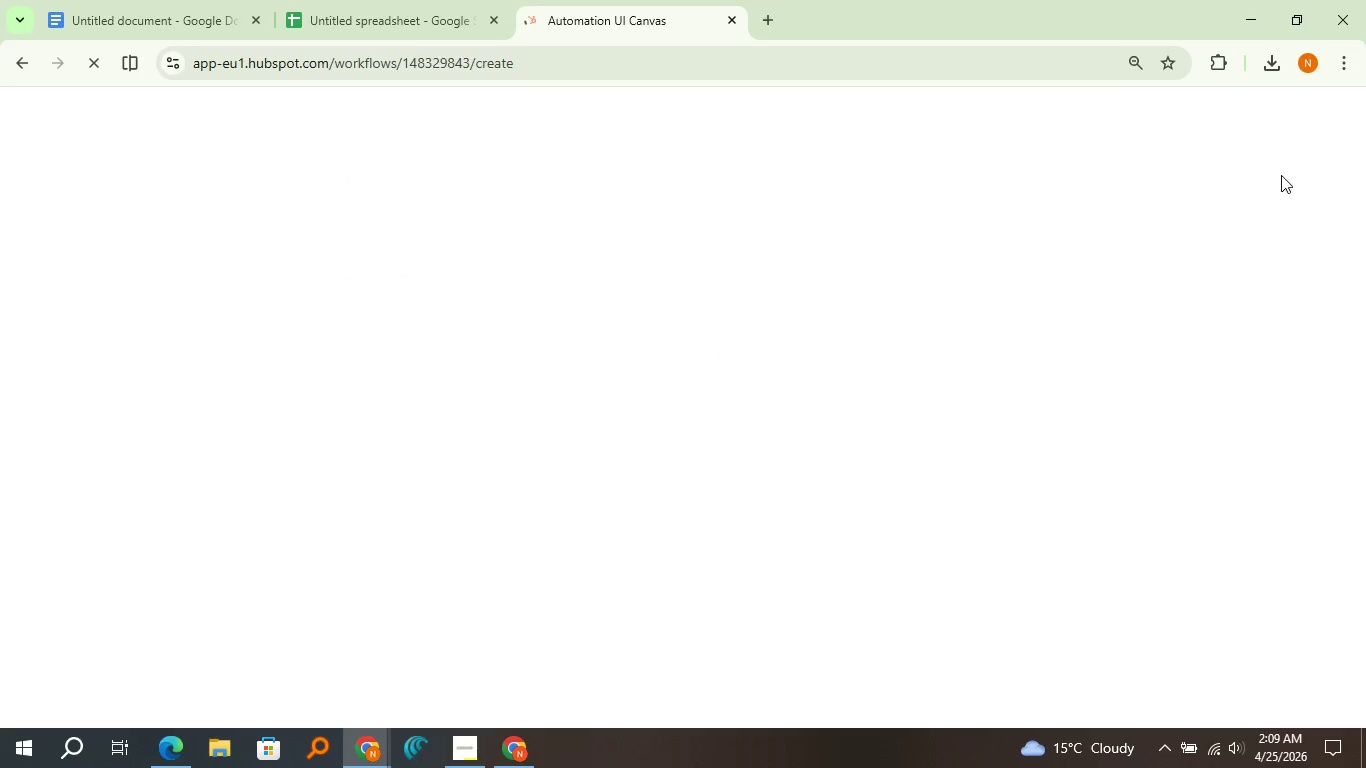 
type(Influencer Outreach Automation)
 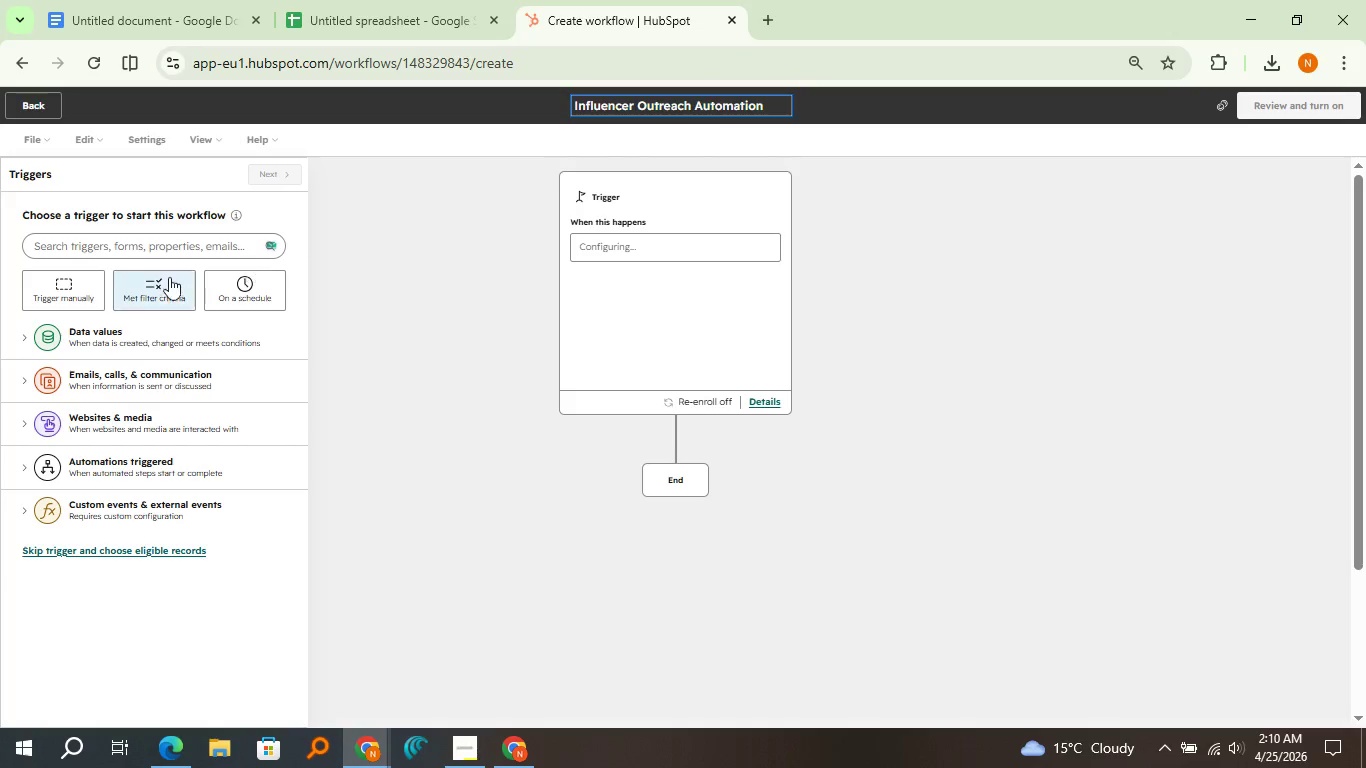 
left_click([130, 286])
 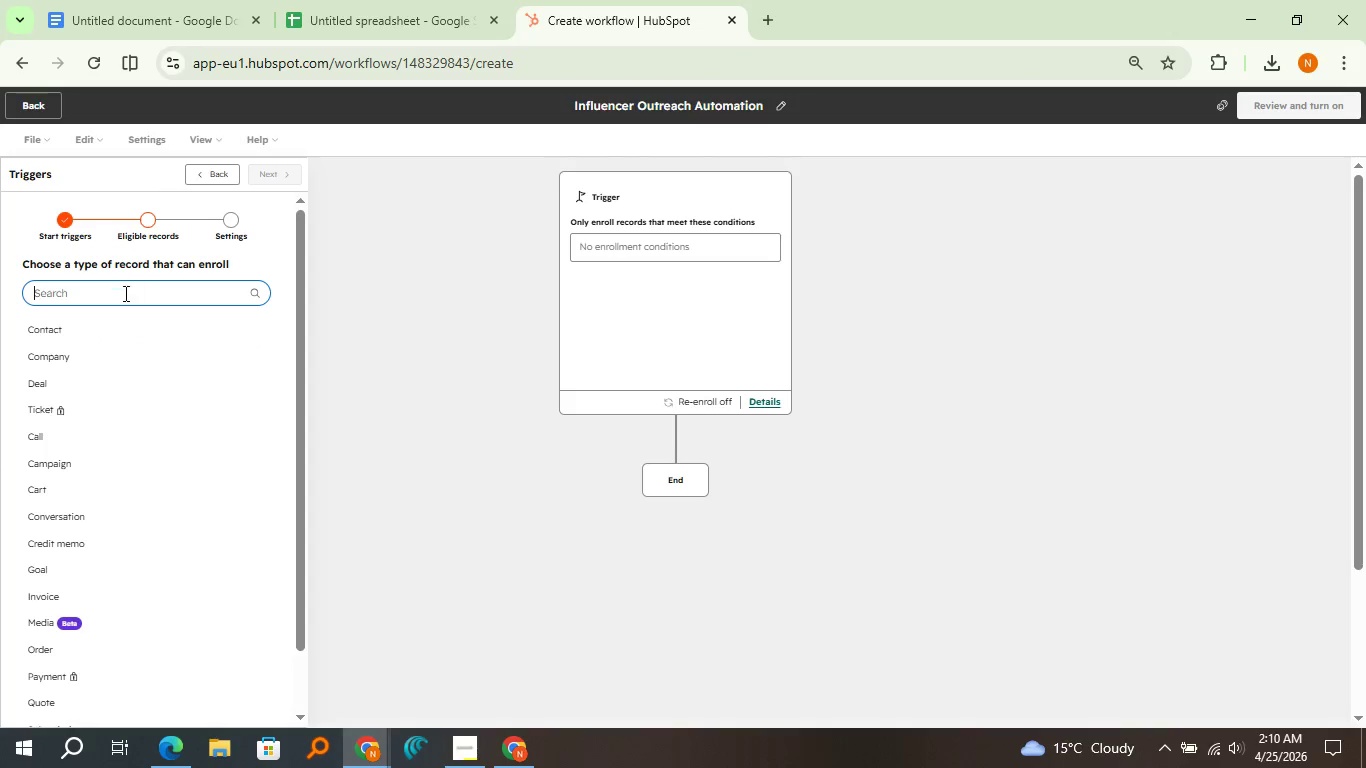 
left_click([103, 324])
 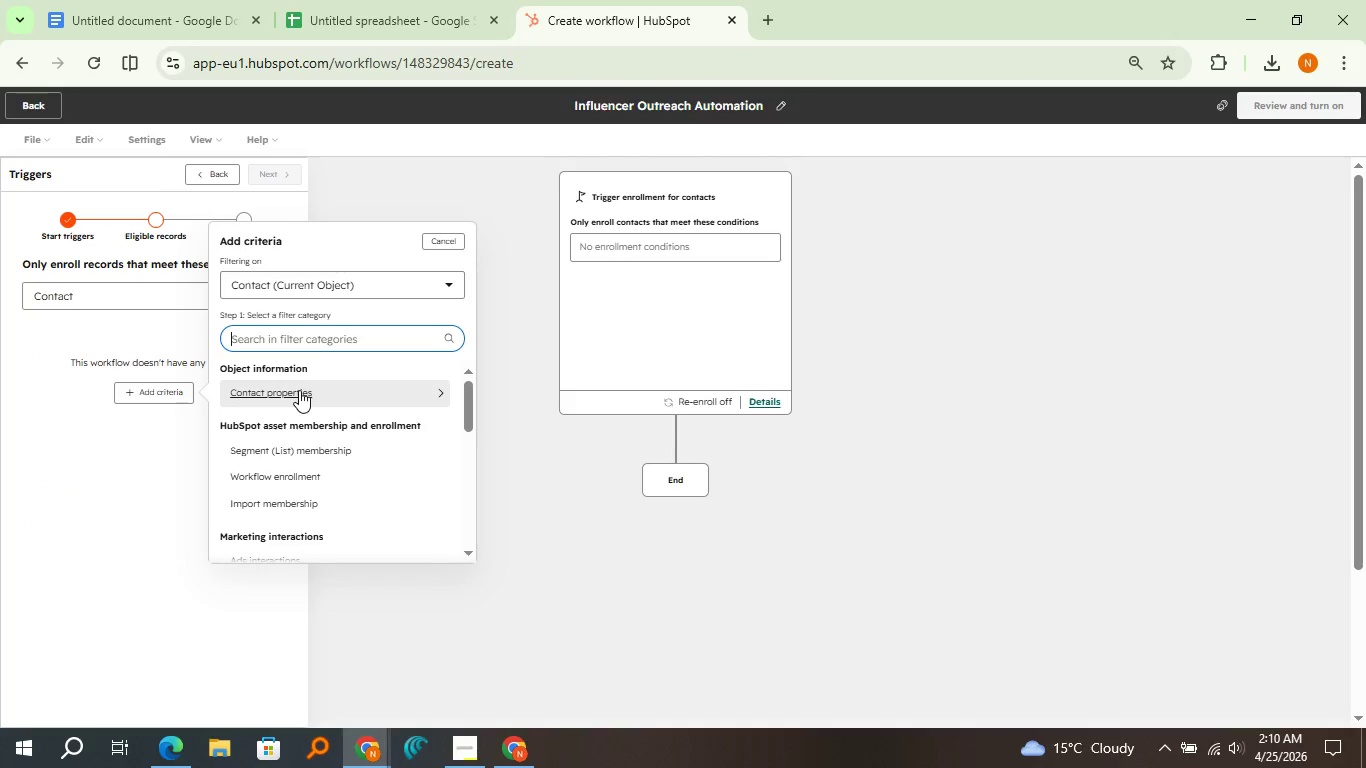 
left_click([299, 390])
 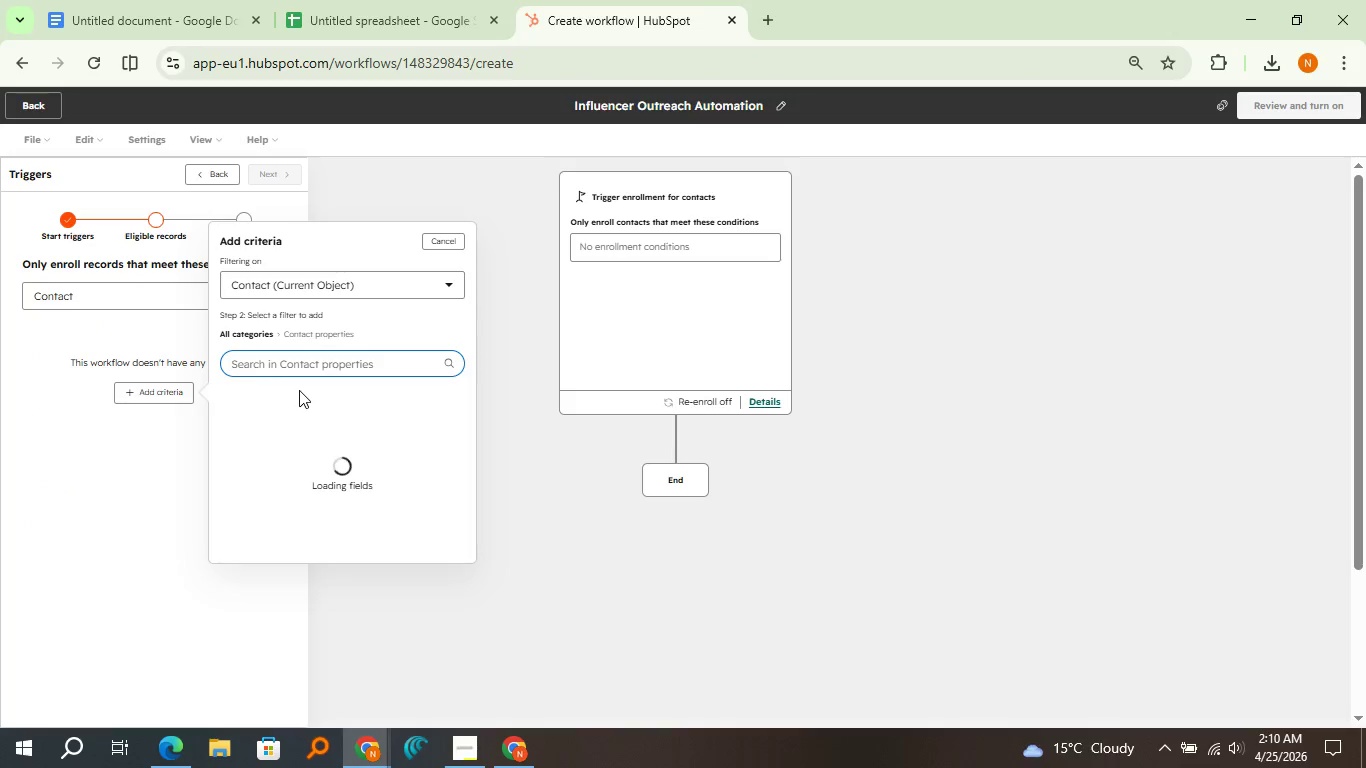 
type(lead)
 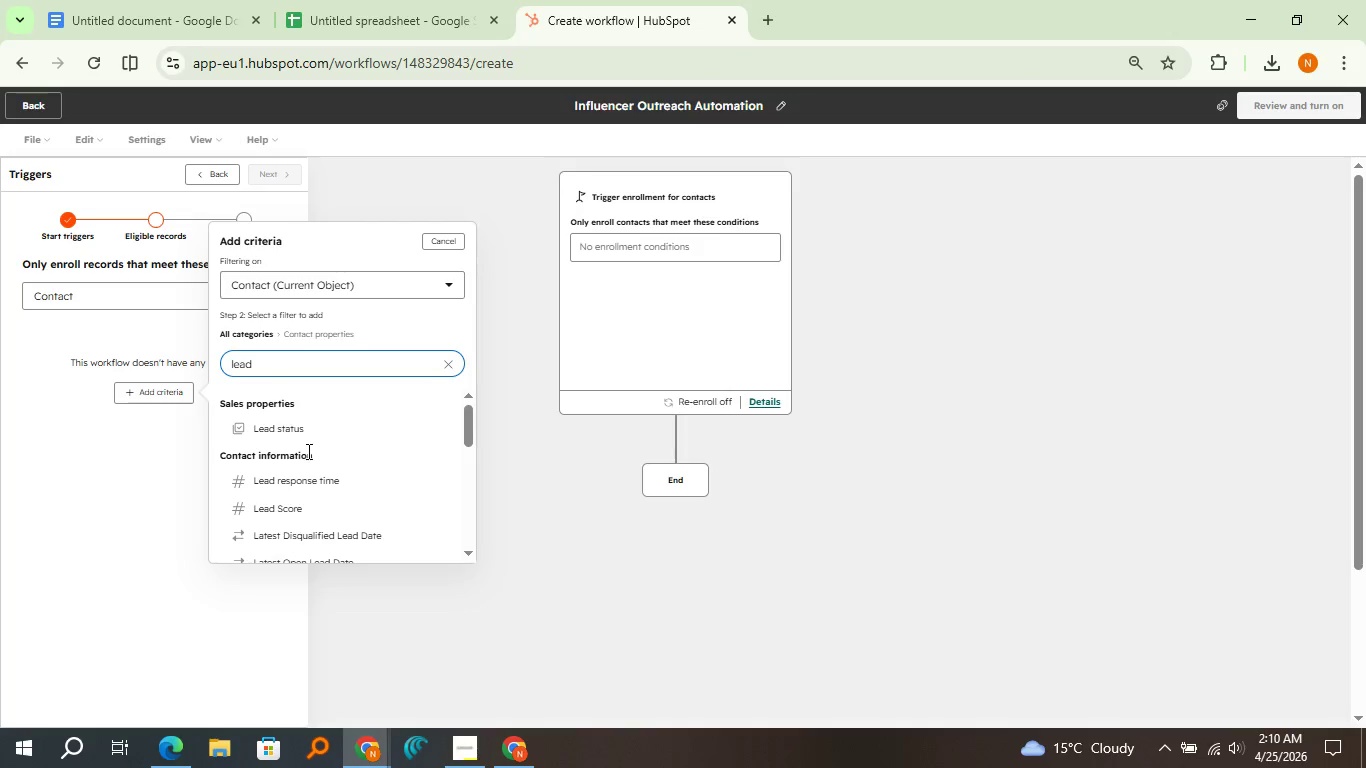 
left_click([315, 429])
 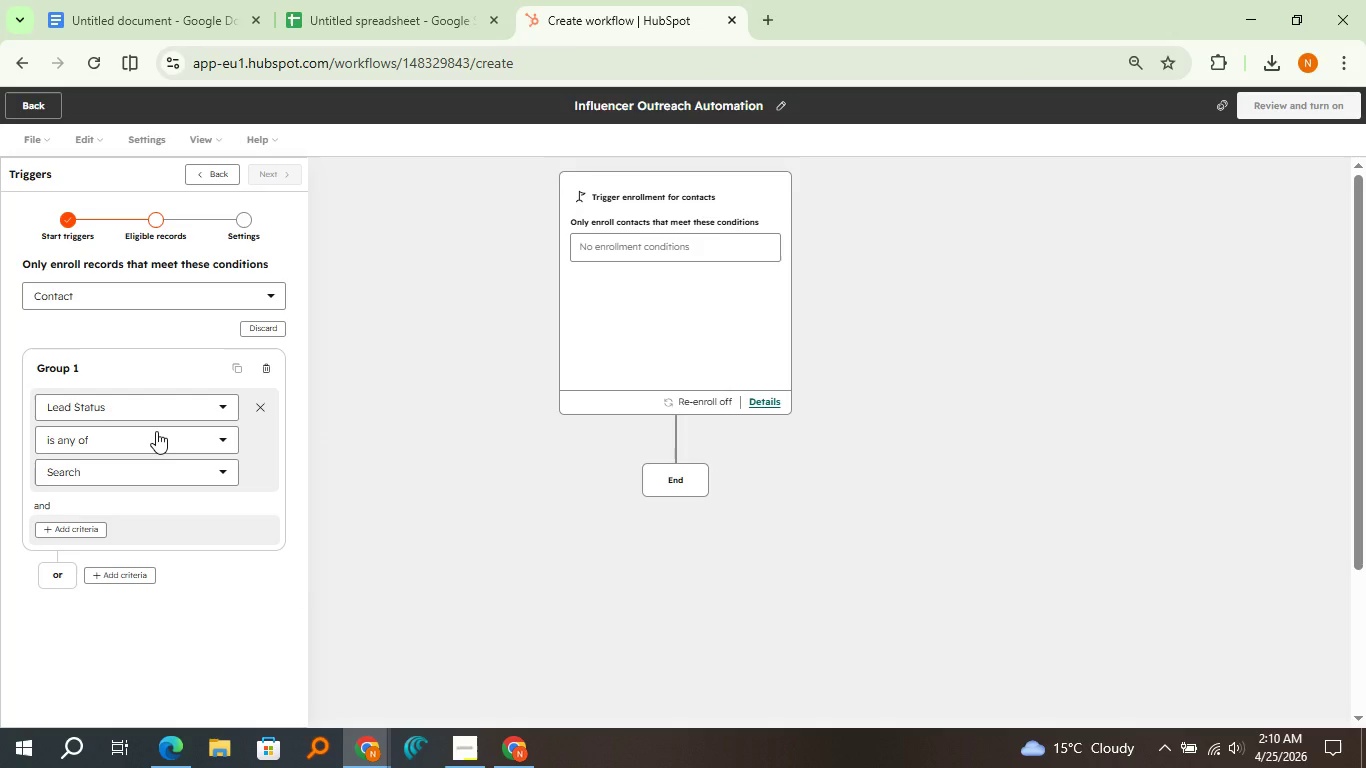 
left_click([156, 431])
 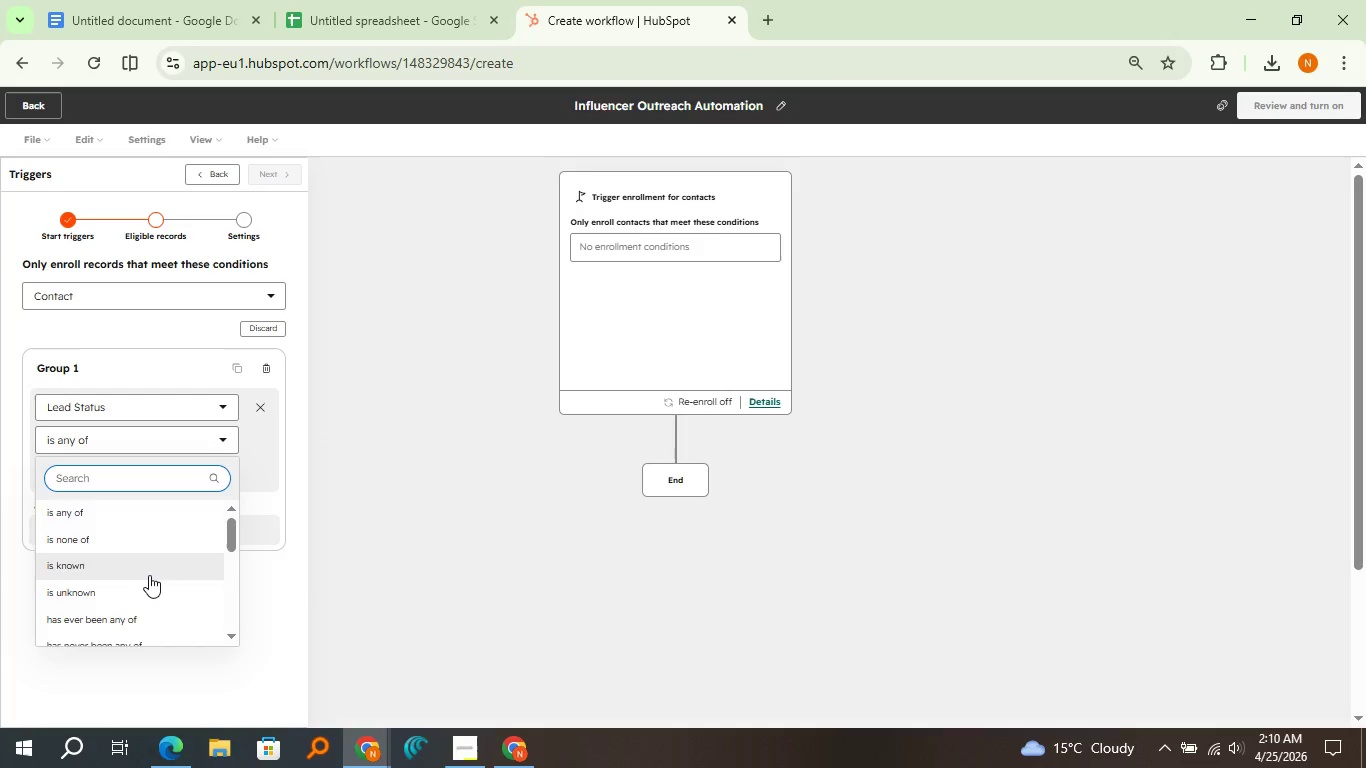 
scroll: coordinate [149, 575], scroll_direction: down, amount: 1.0
 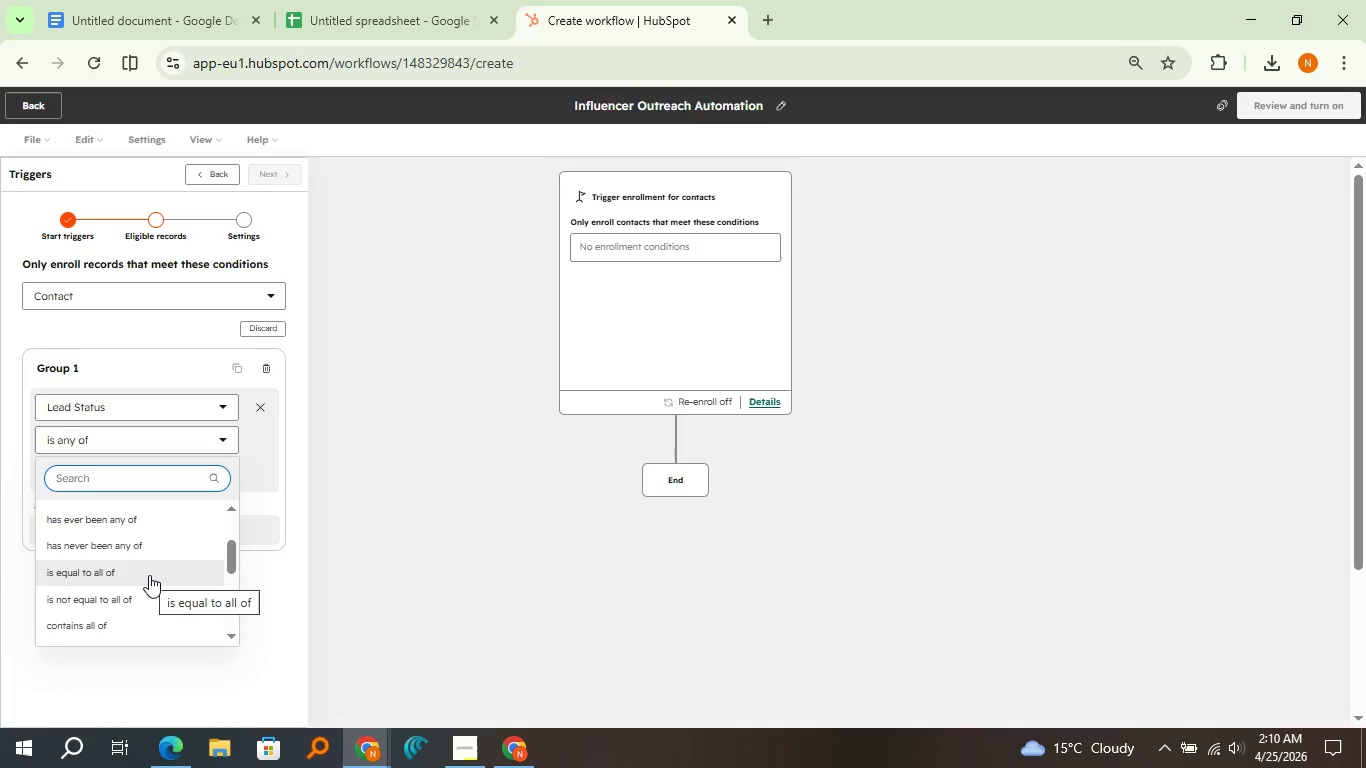 
left_click([149, 575])
 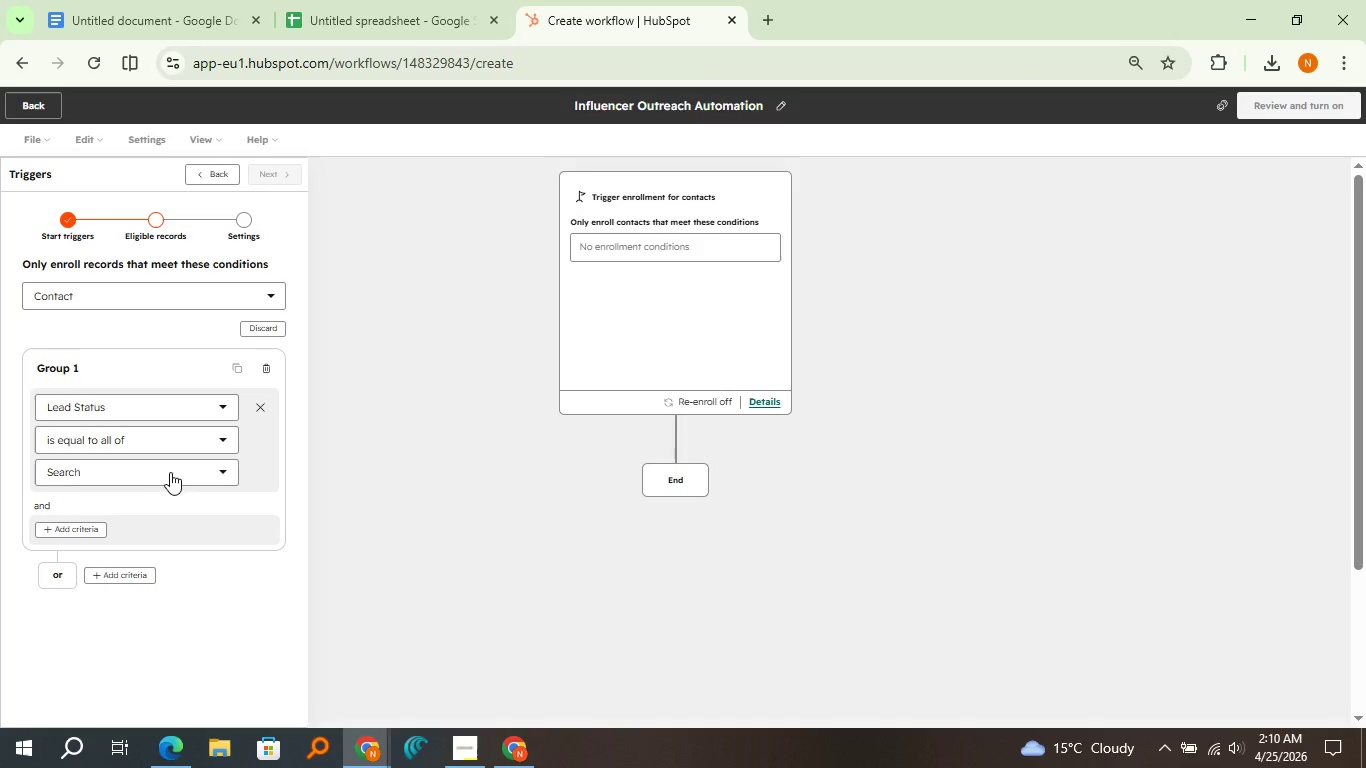 
left_click([171, 469])
 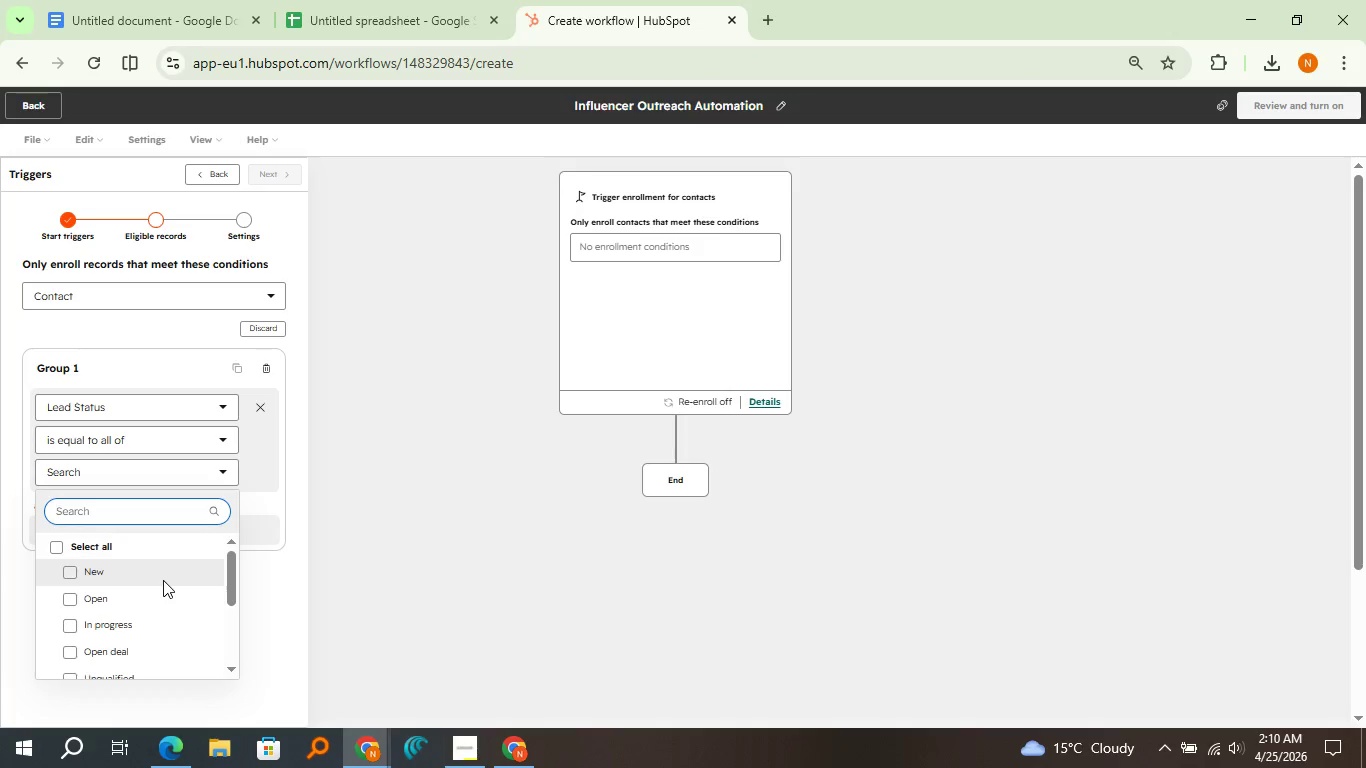 
scroll: coordinate [163, 580], scroll_direction: down, amount: 2.0
 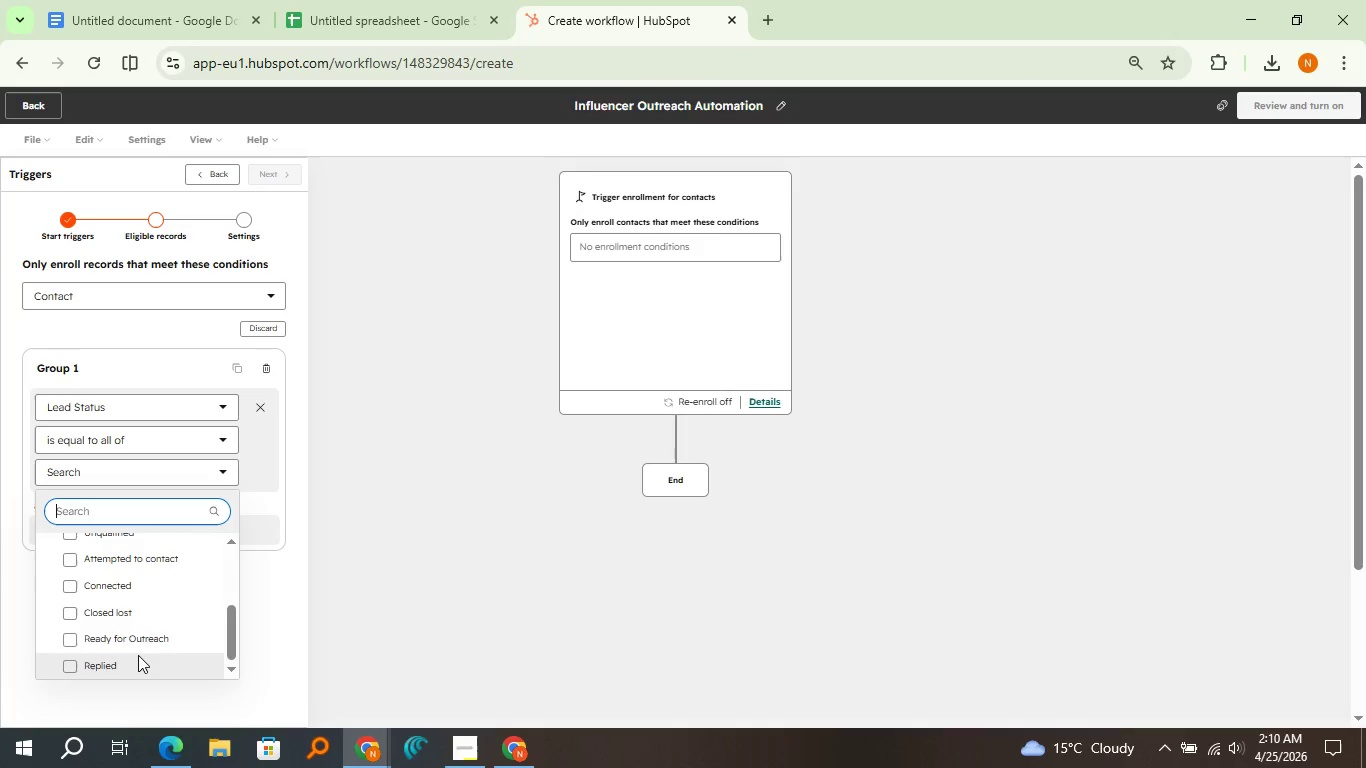 
left_click([144, 640])
 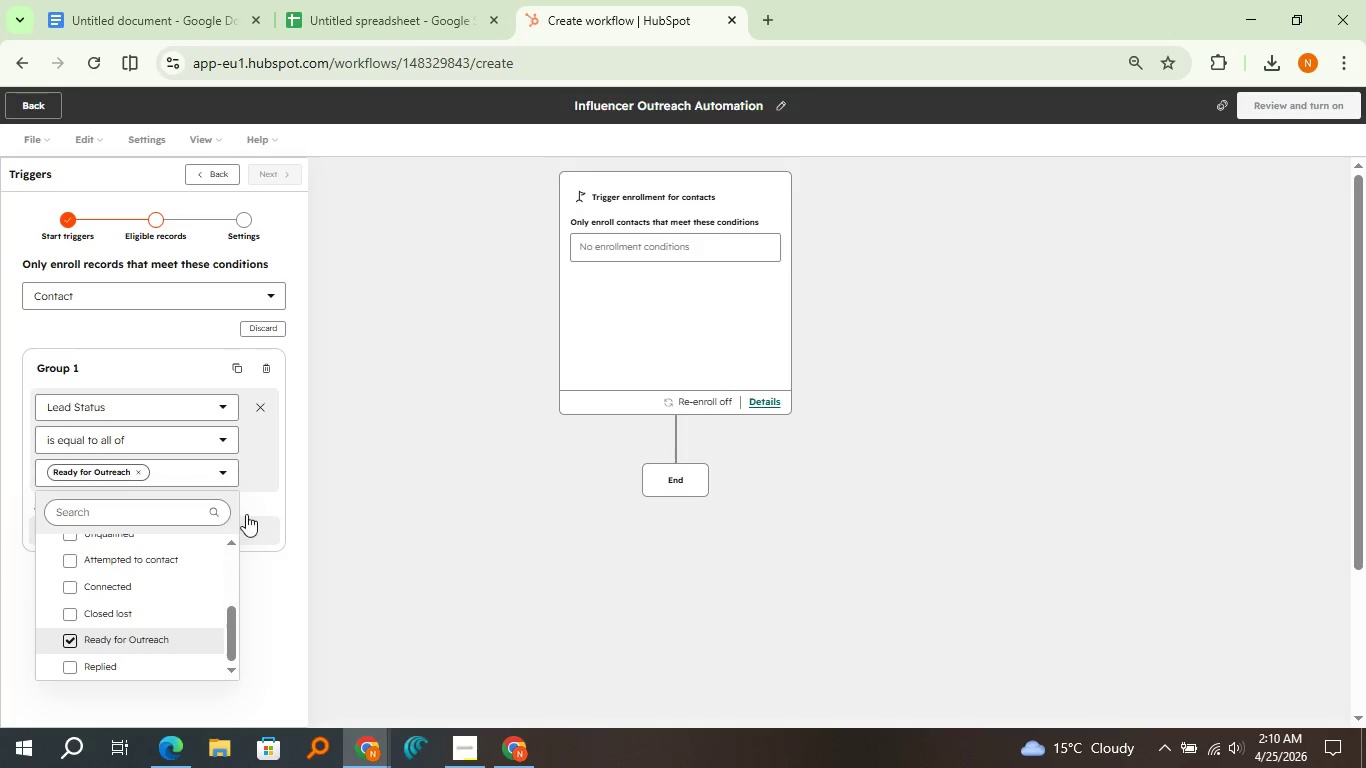 
left_click([252, 505])
 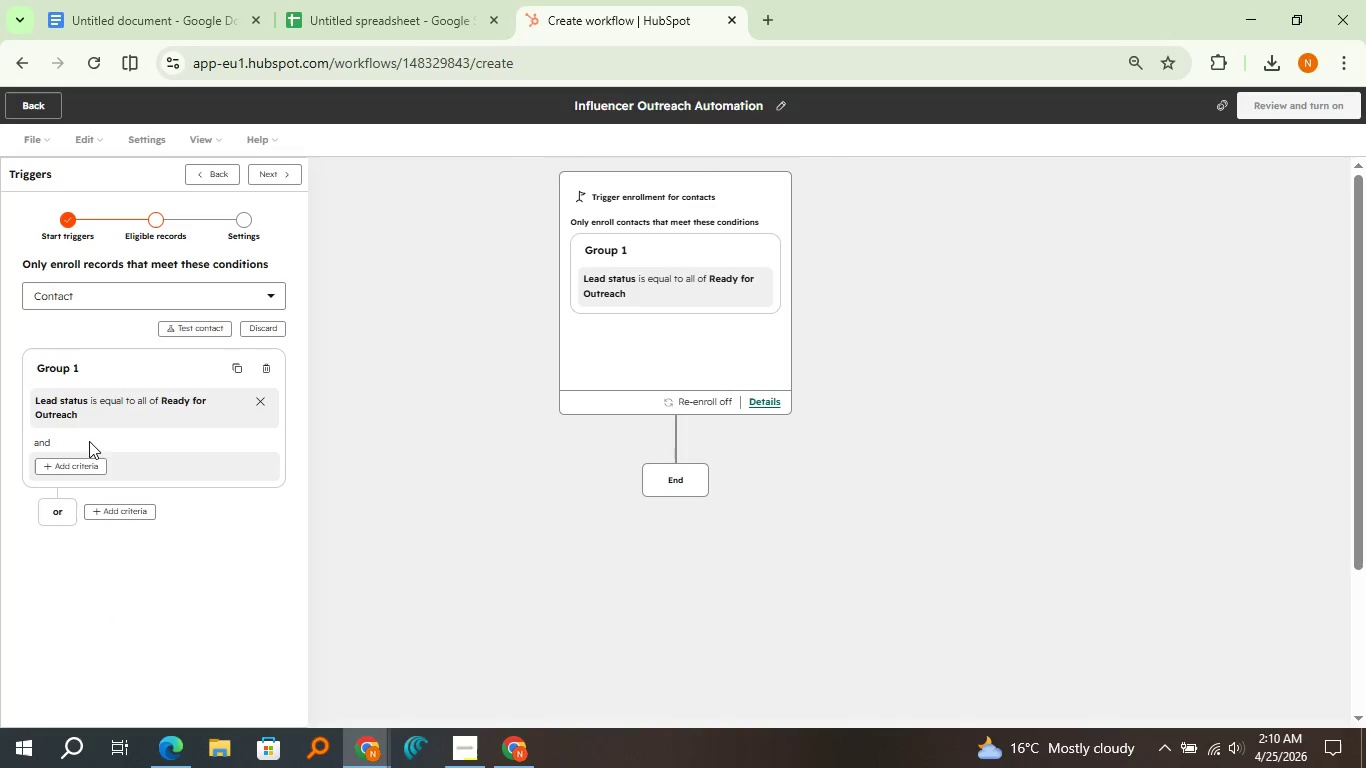 
left_click([81, 463])
 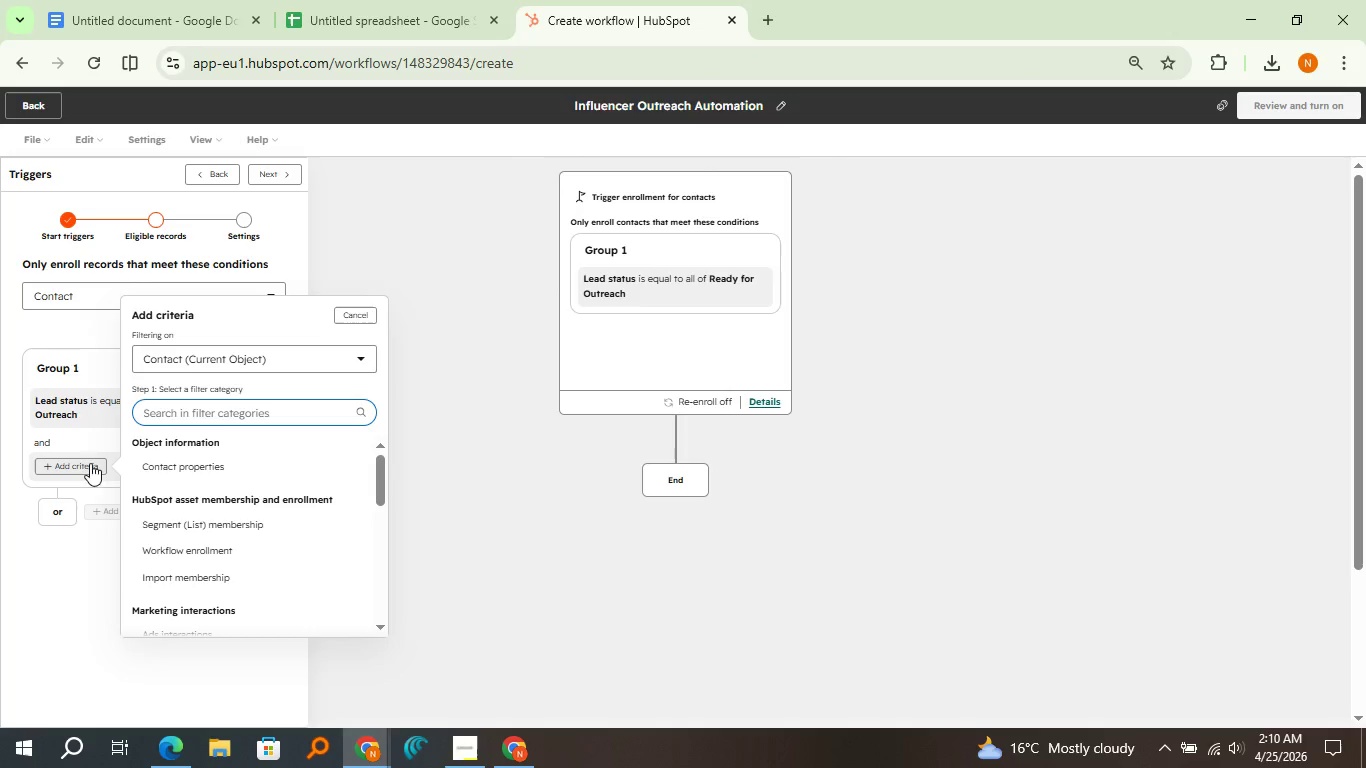 
left_click([171, 458])
 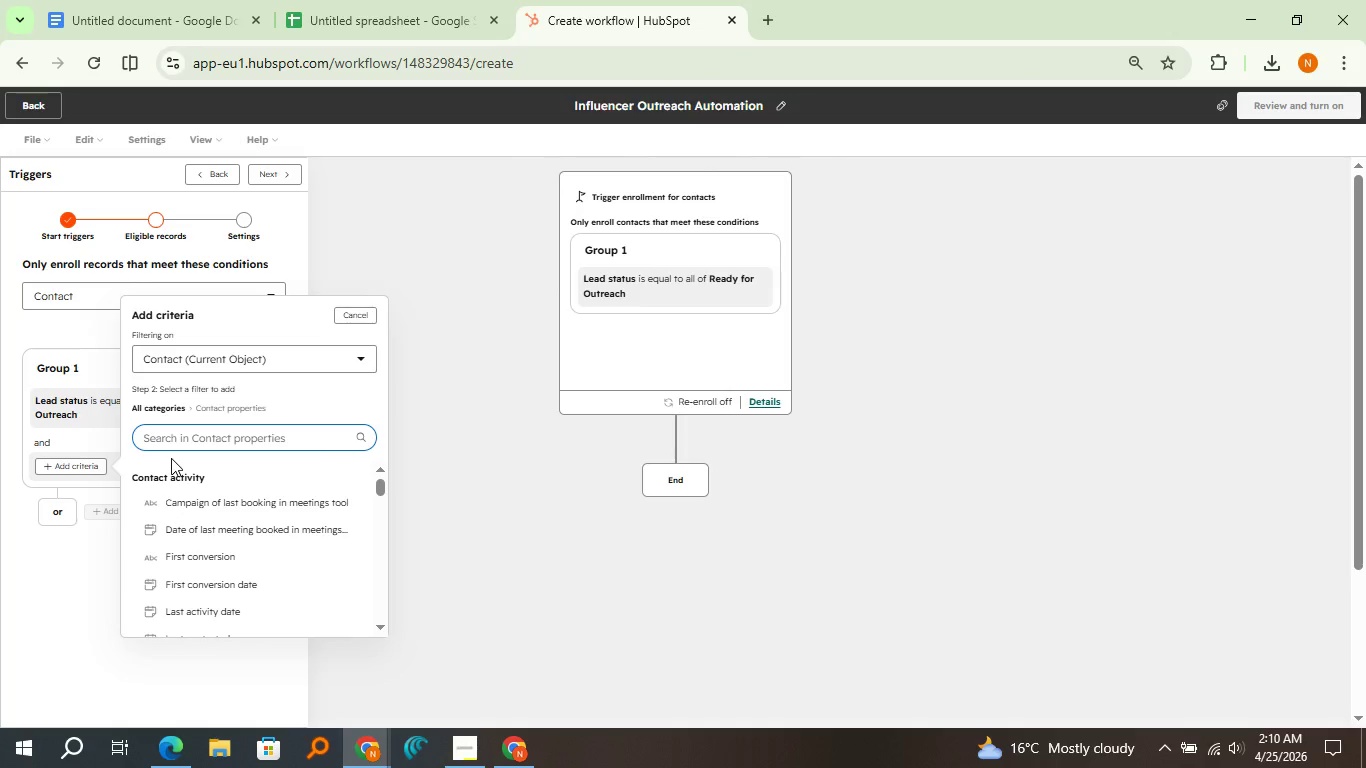 
type(inf)
 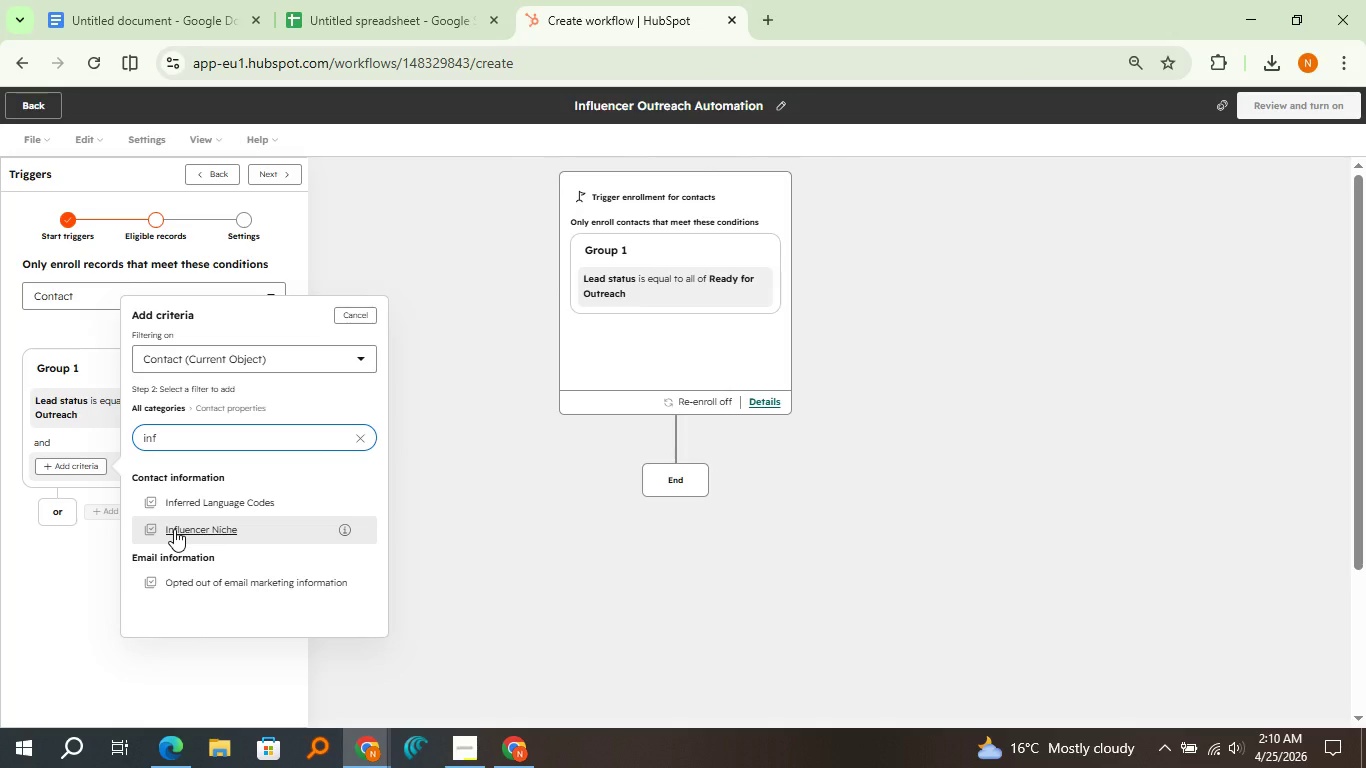 
left_click([174, 529])
 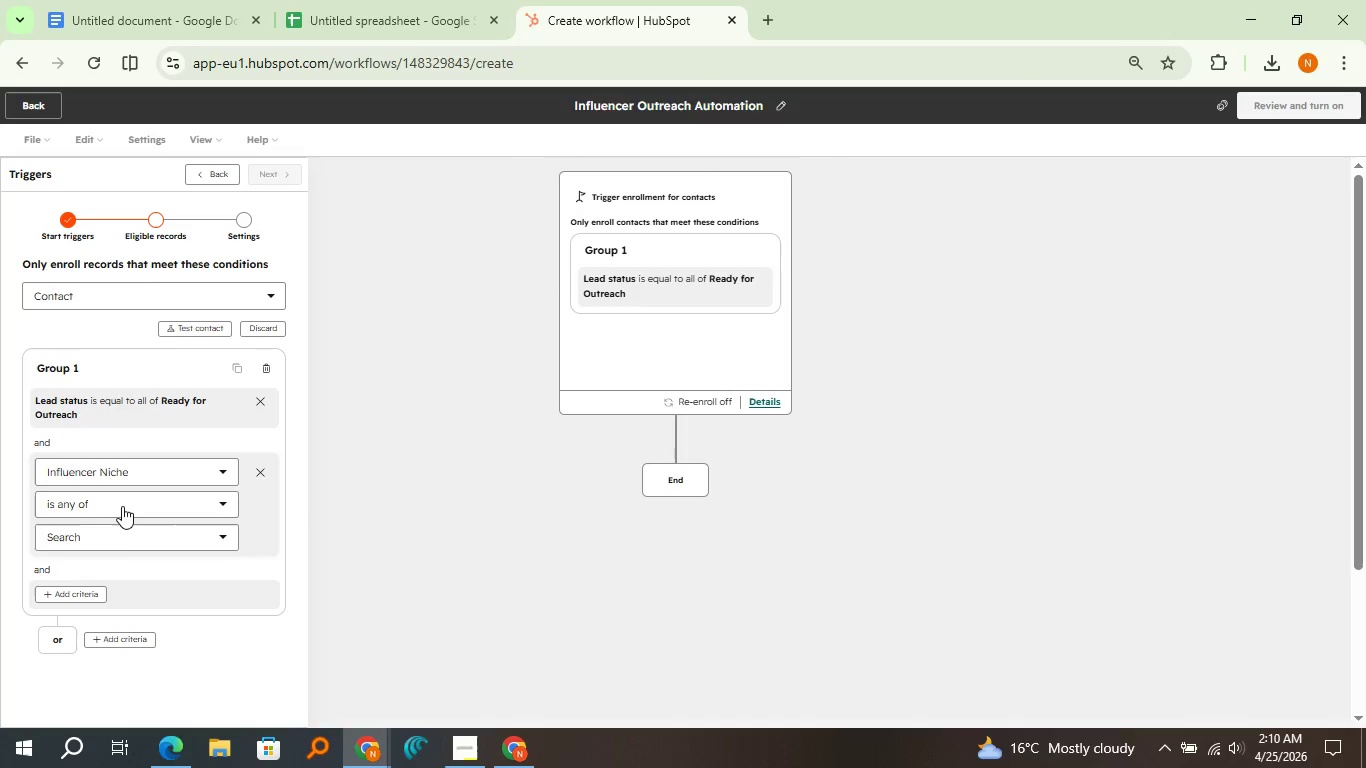 
left_click([124, 506])
 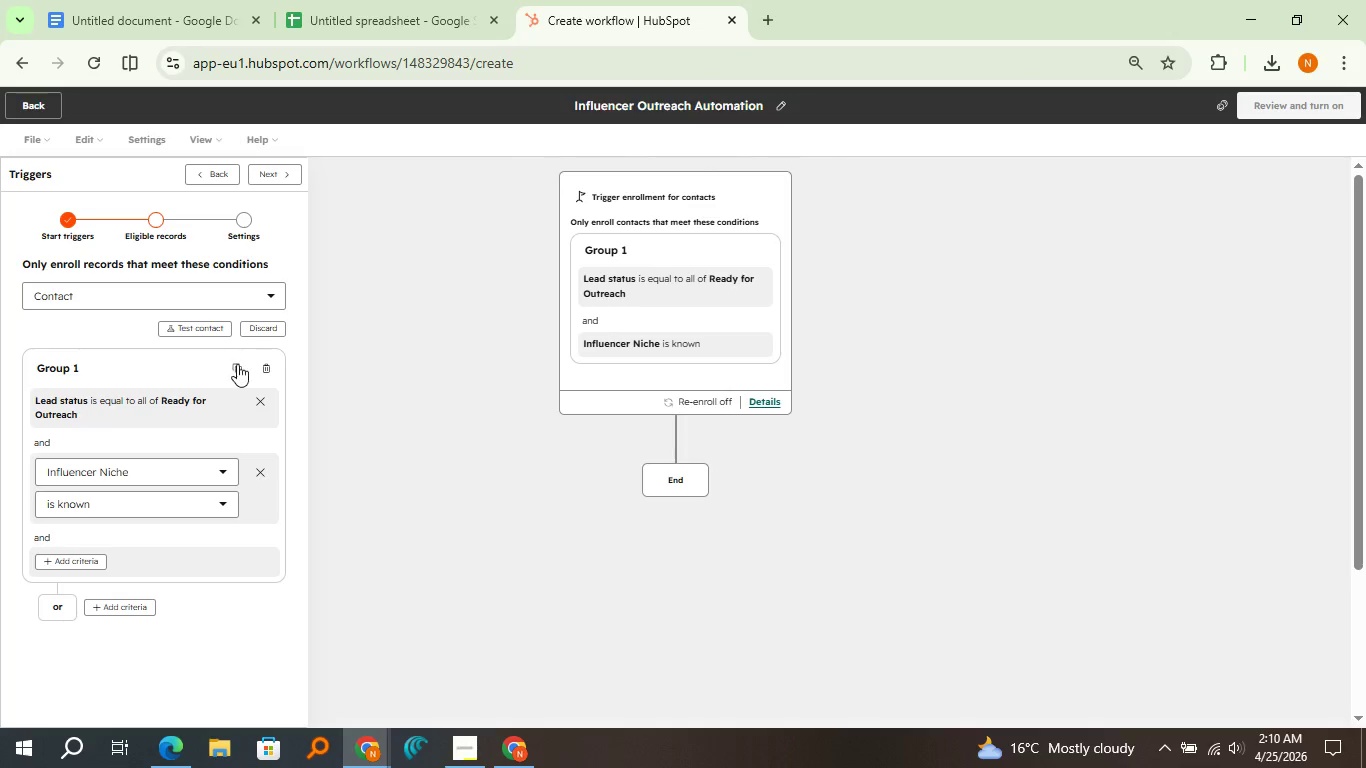 
left_click([274, 173])
 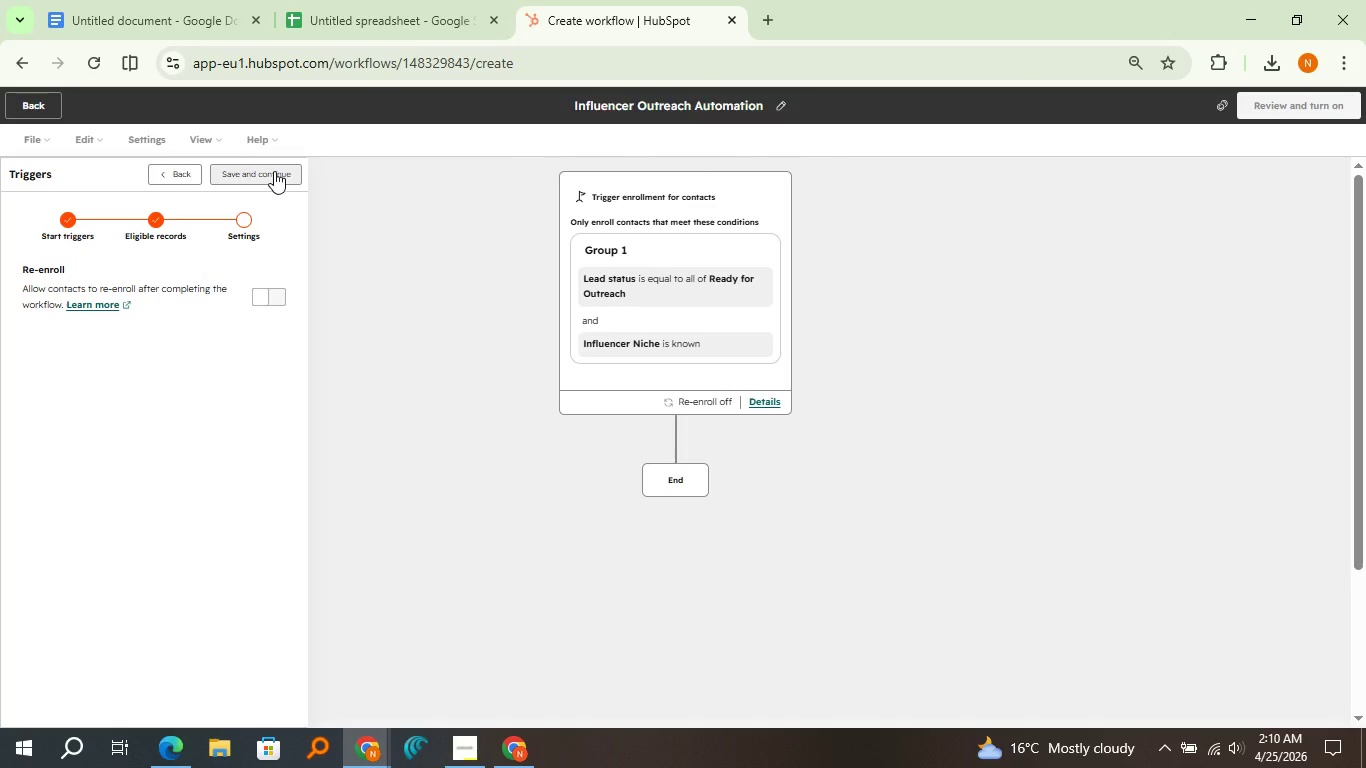 
wait(7.61)
 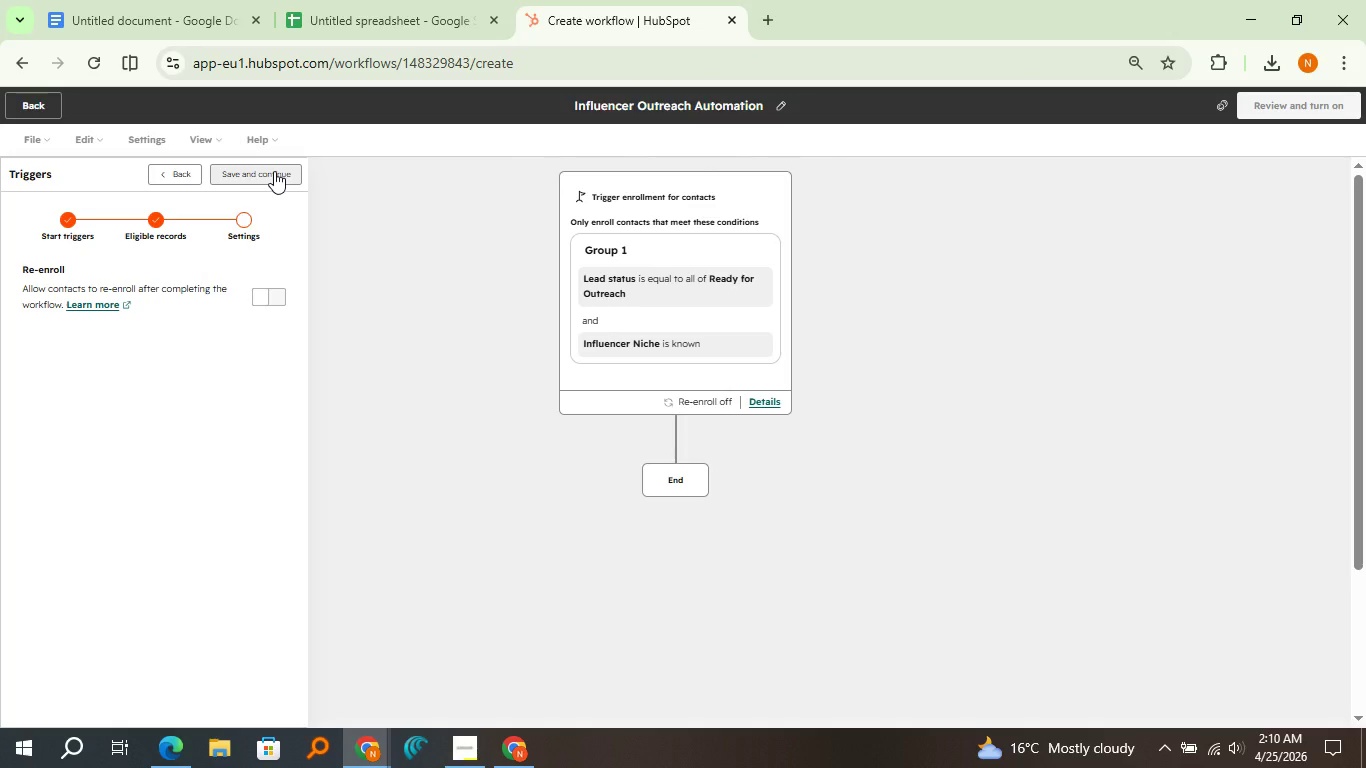 
left_click([260, 288])
 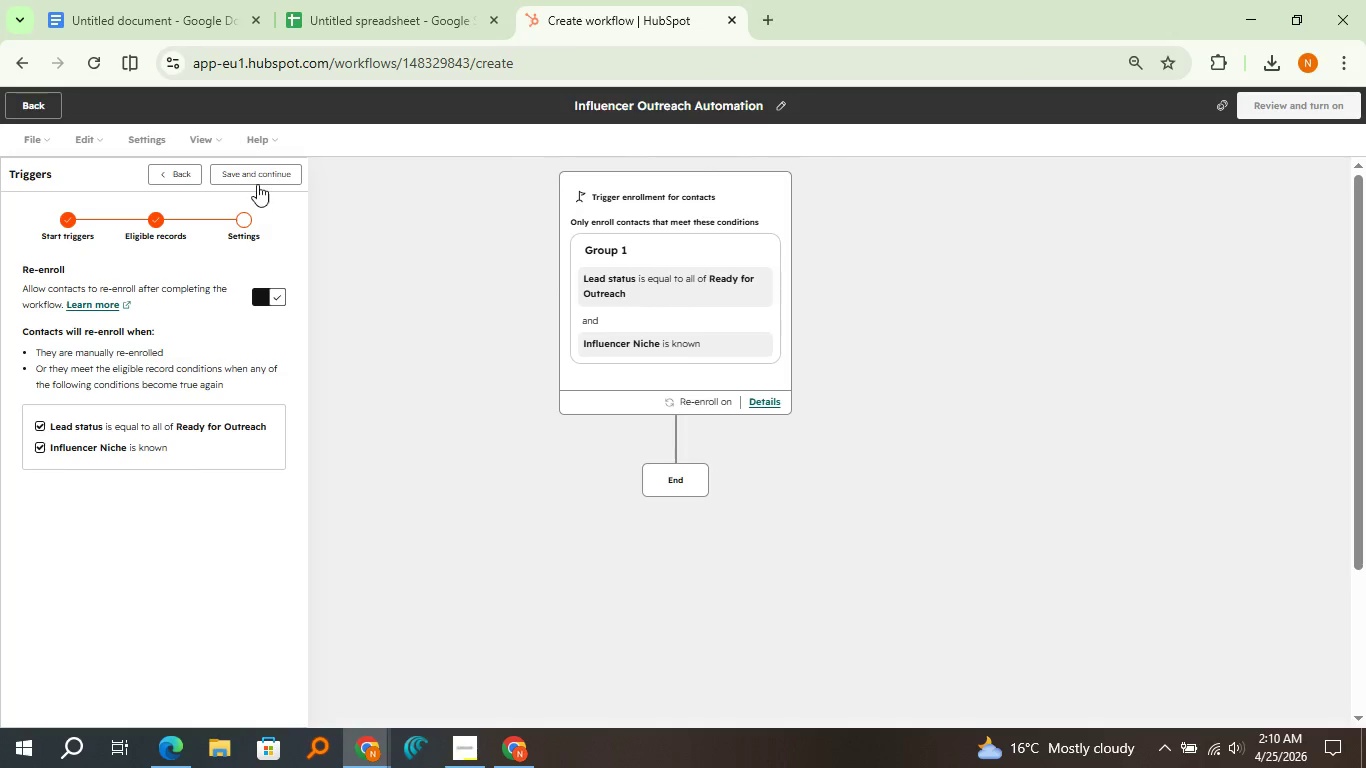 
left_click([257, 184])
 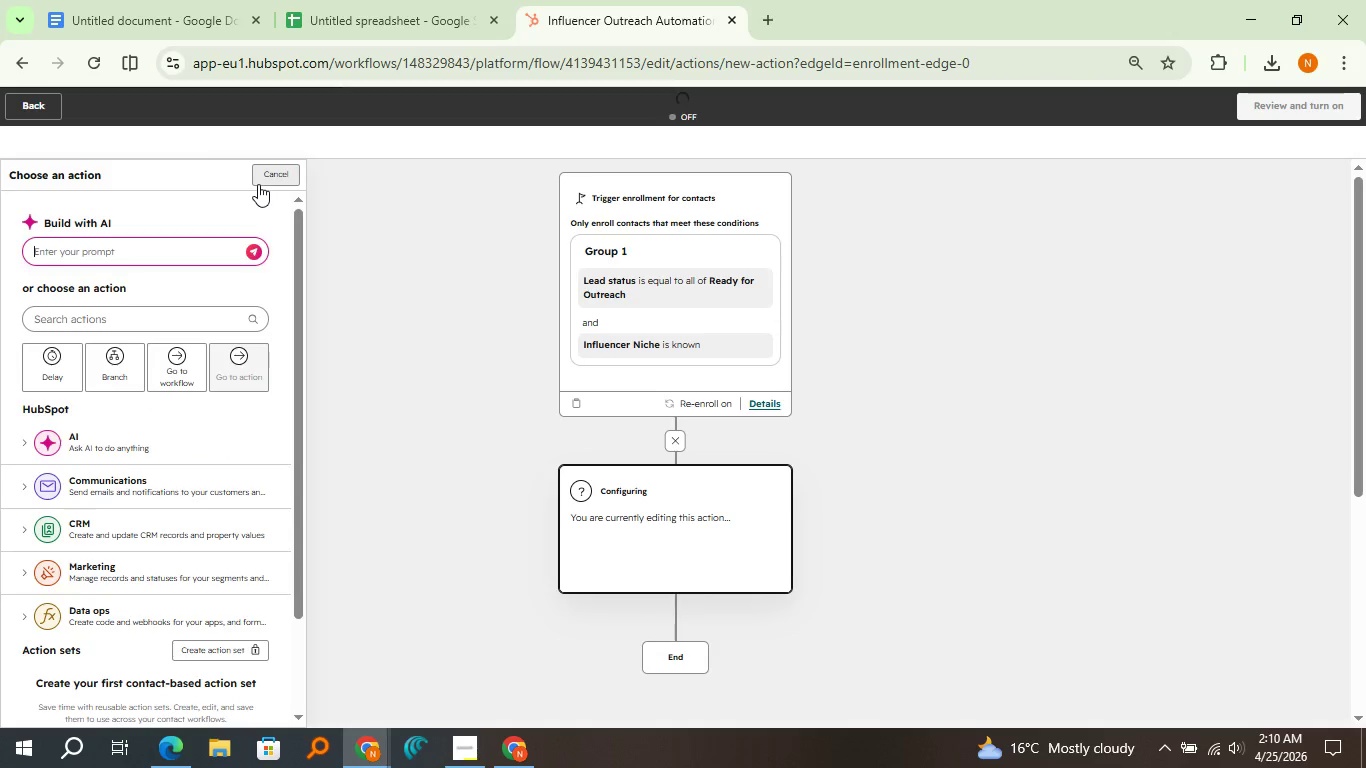 
wait(9.17)
 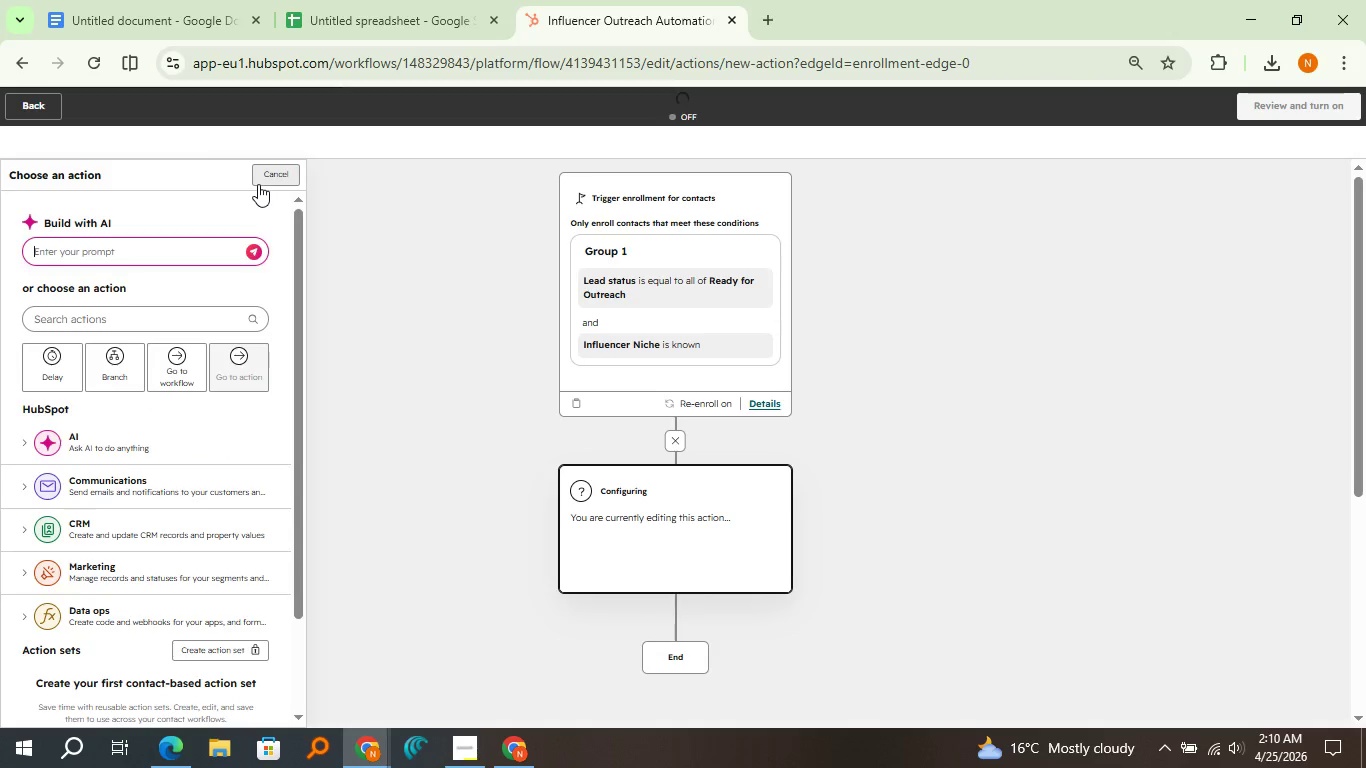 
left_click([174, 317])
 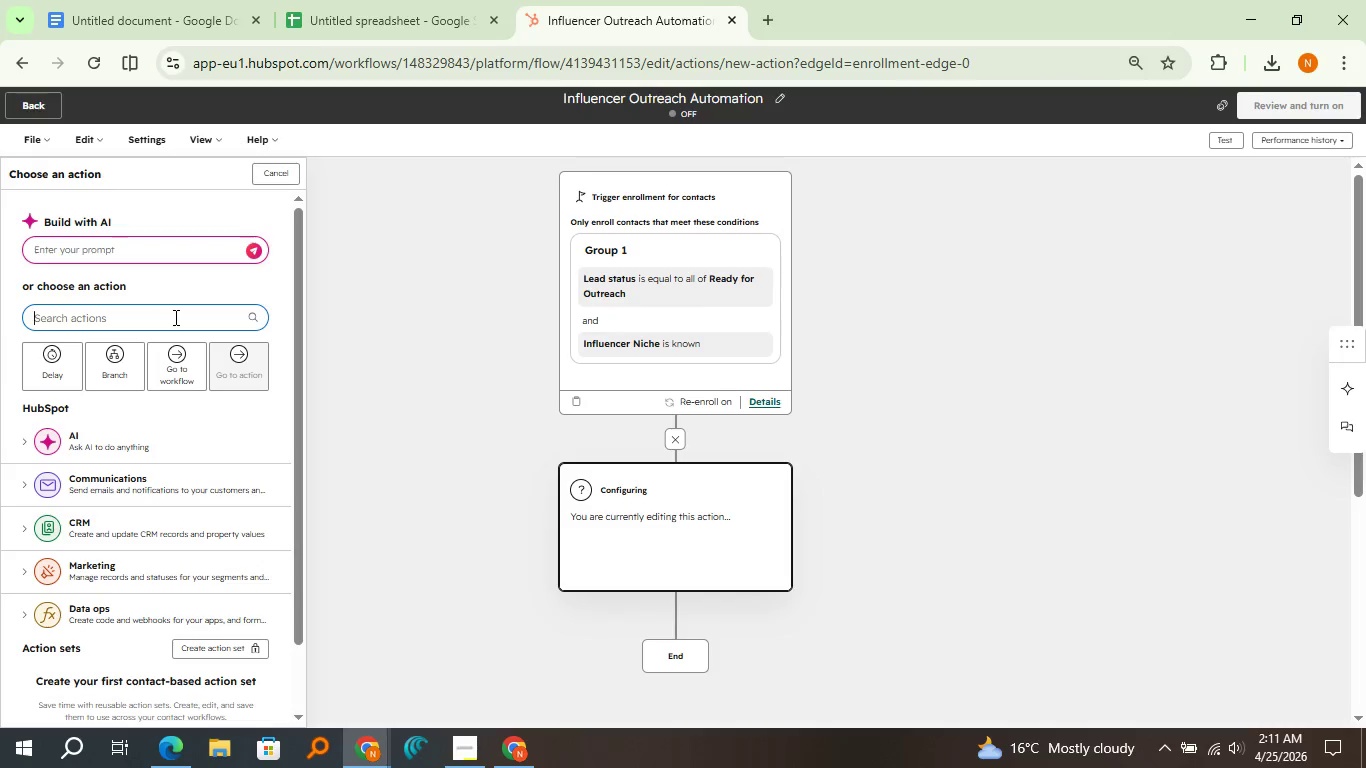 
type(enroll)
 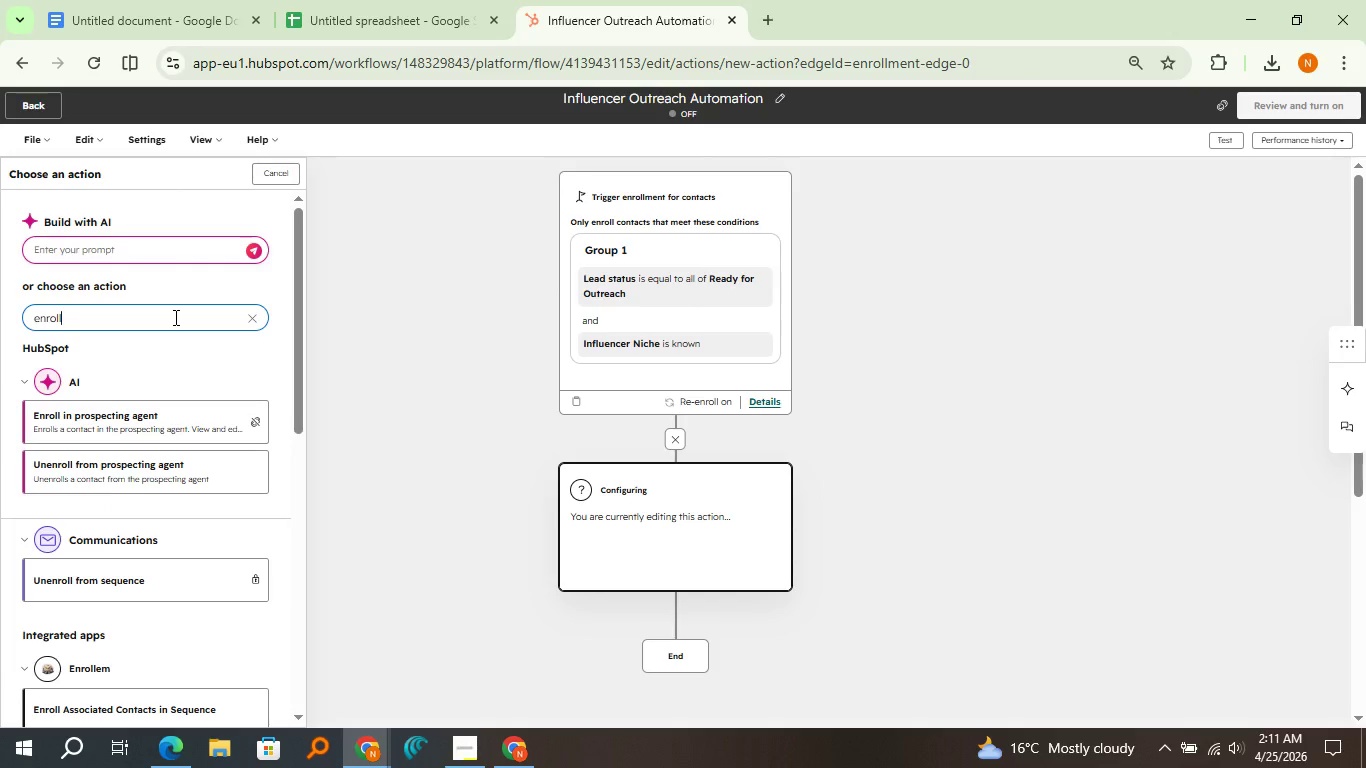 
wait(6.88)
 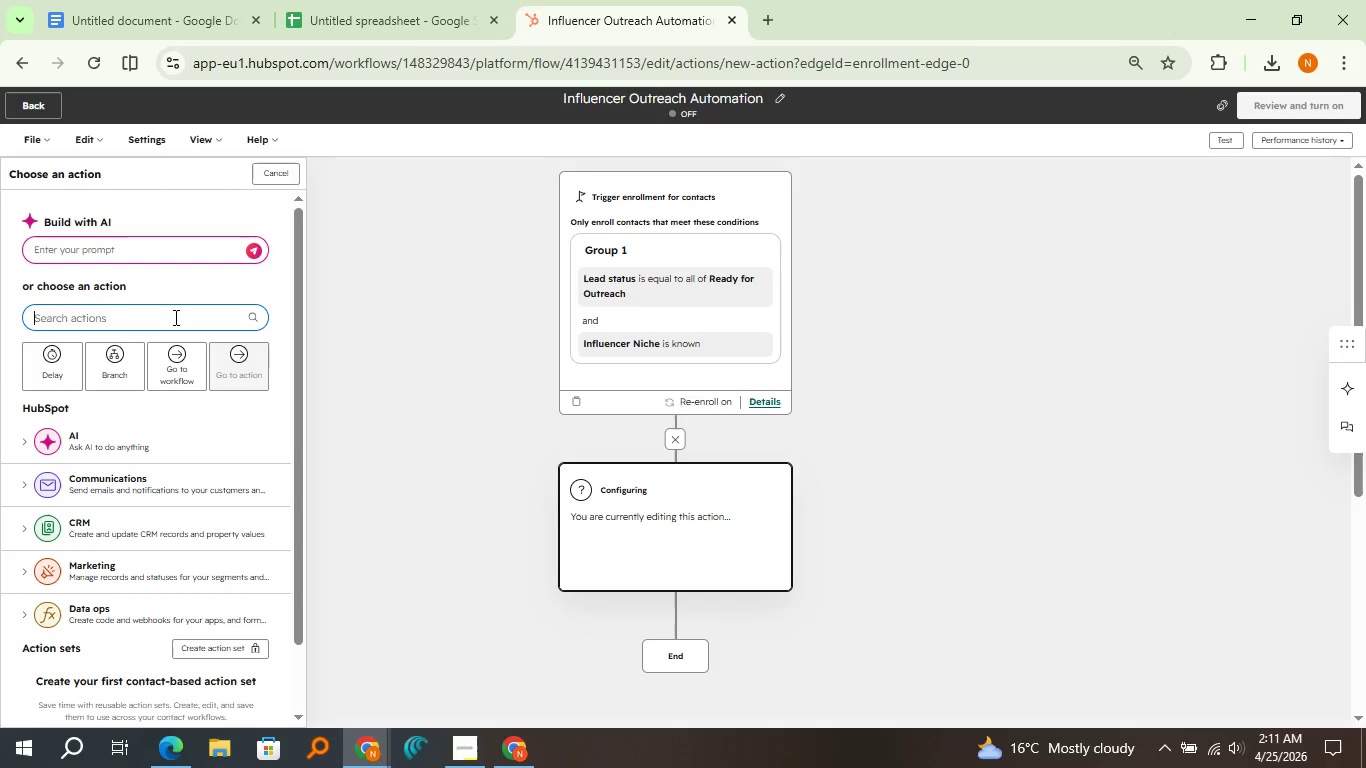 
type( in )
 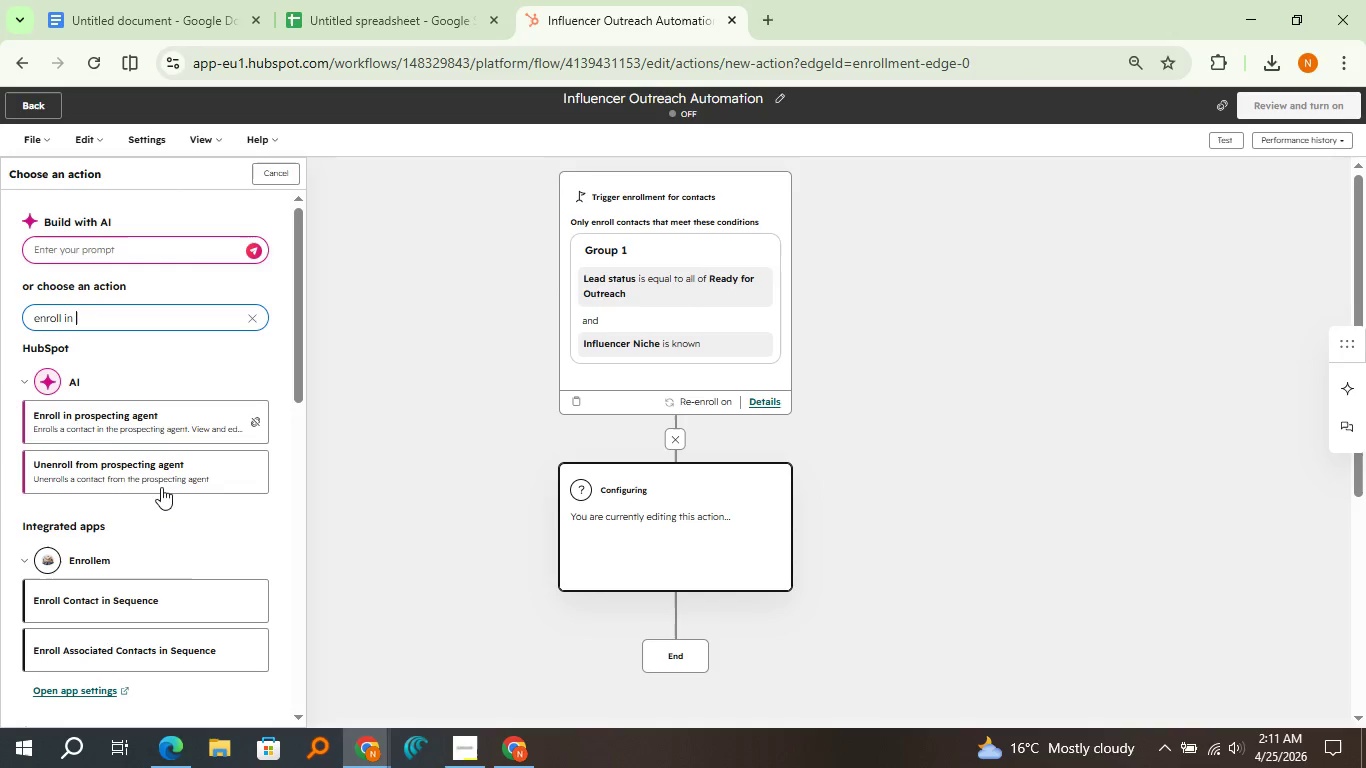 
left_click([160, 594])
 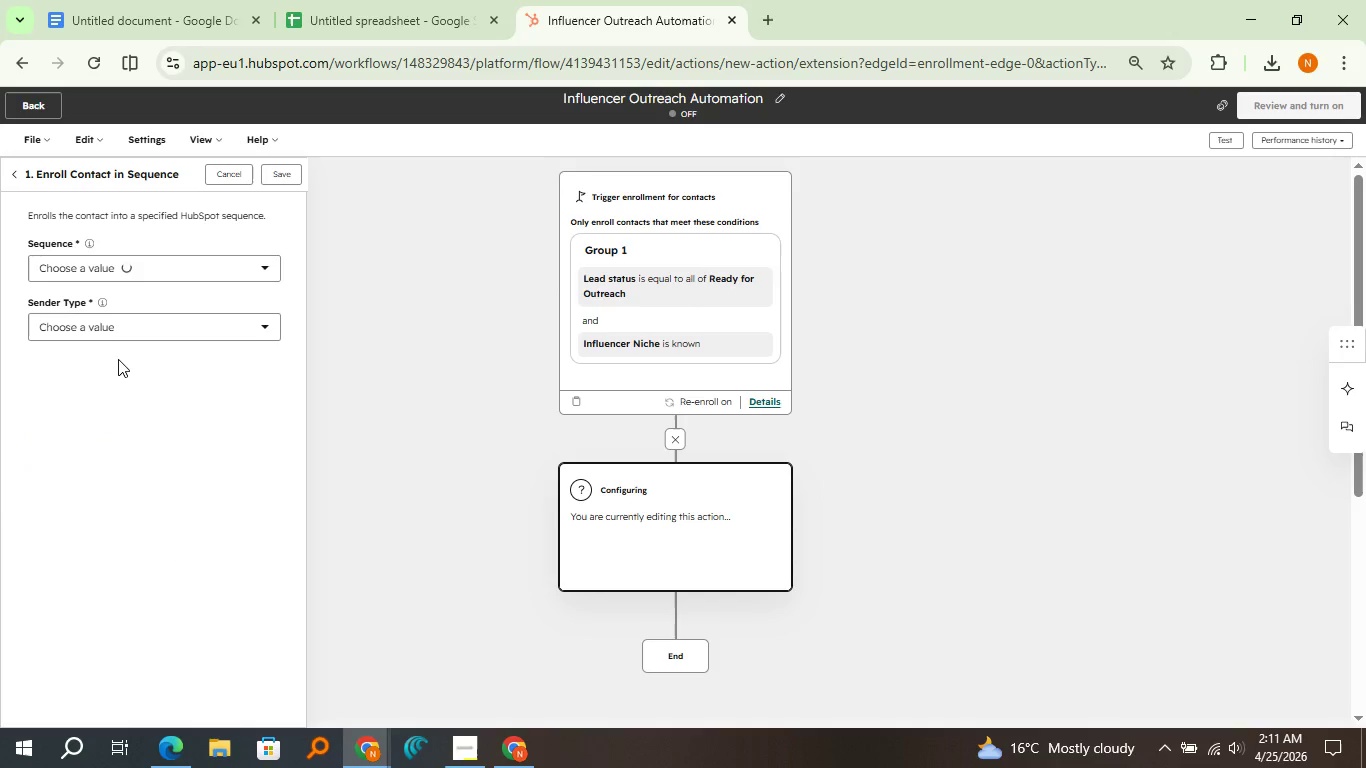 
wait(6.53)
 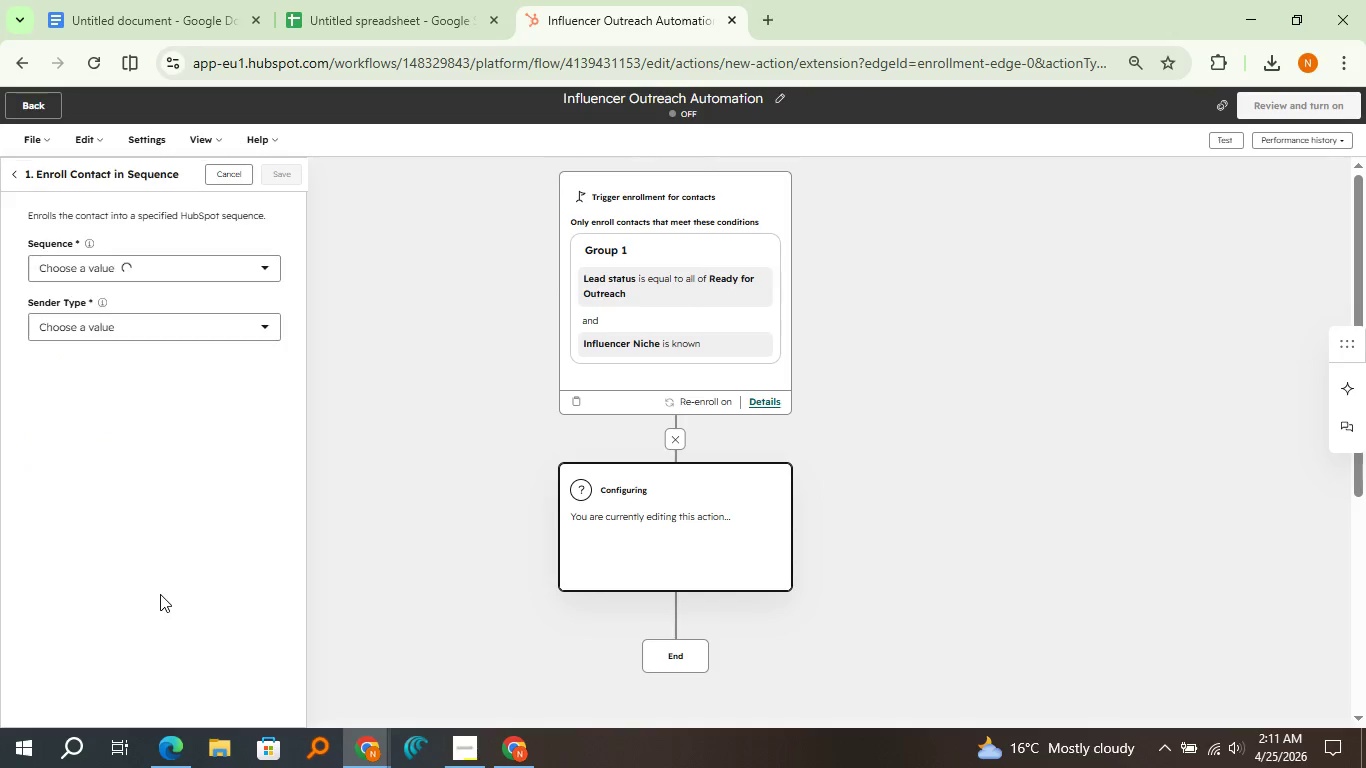 
left_click([120, 269])
 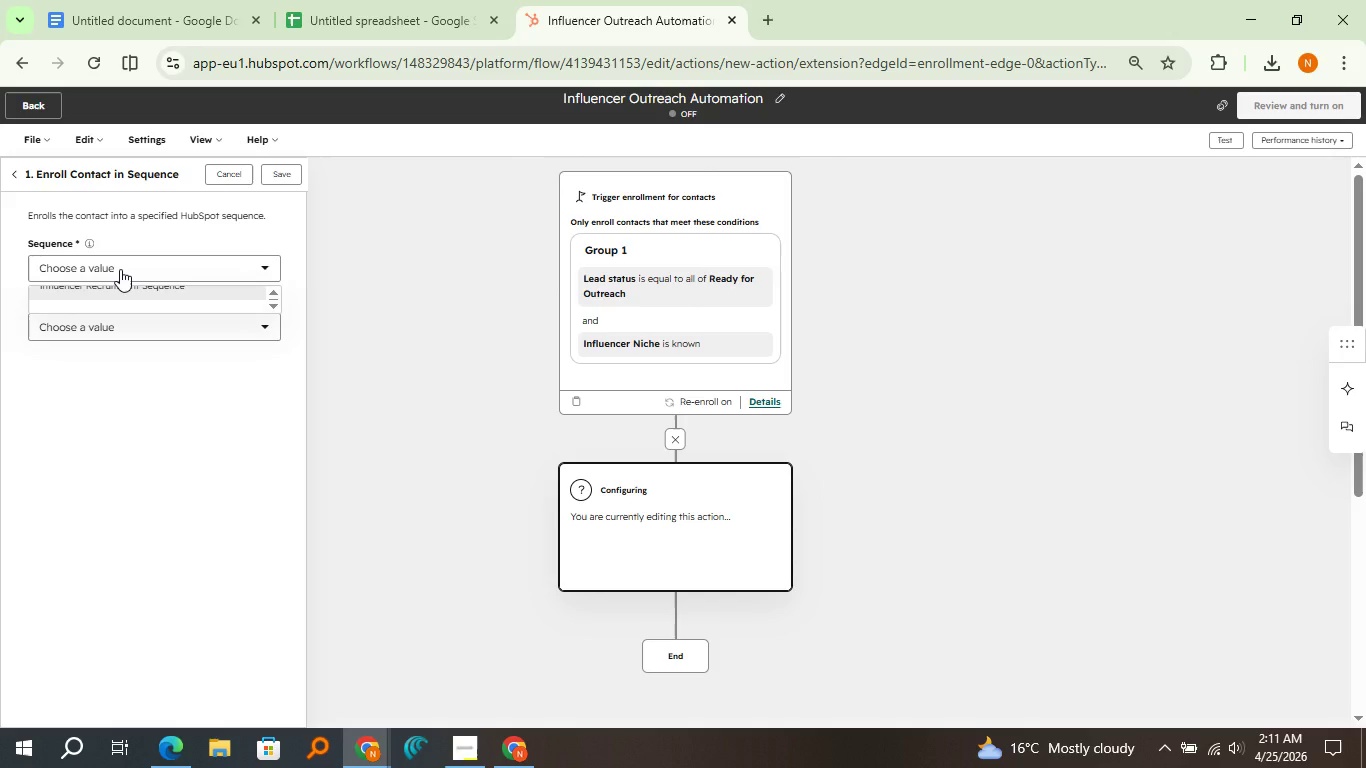 
wait(6.86)
 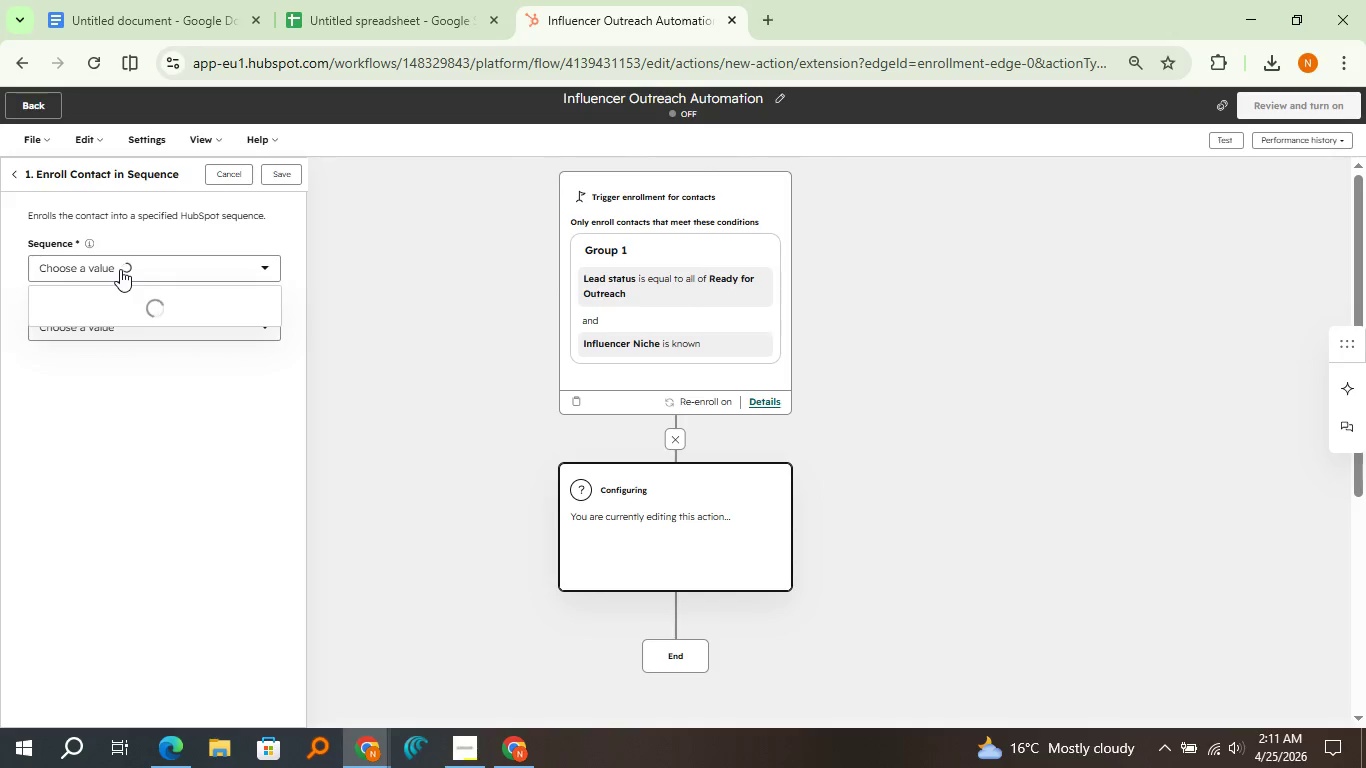 
scroll: coordinate [167, 284], scroll_direction: up, amount: 1.0
 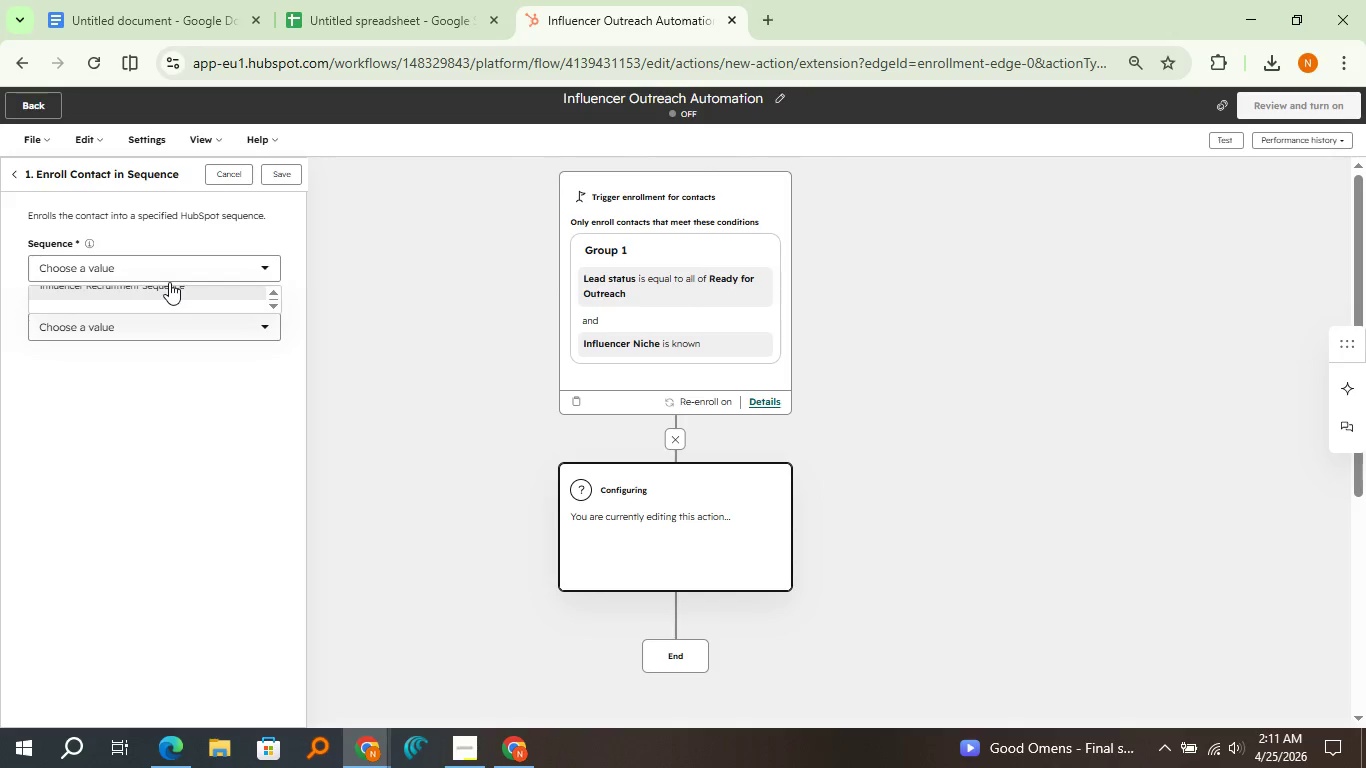 
left_click([169, 282])
 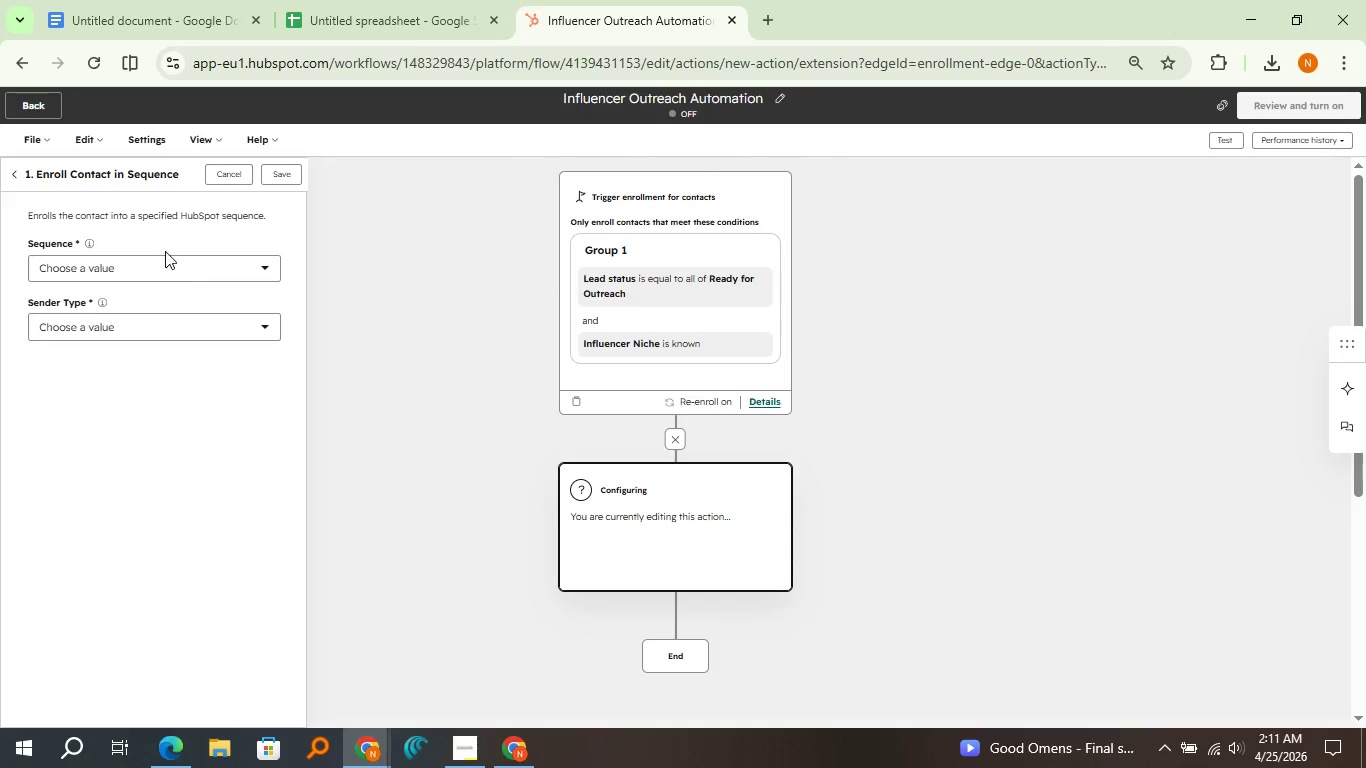 
left_click([165, 250])
 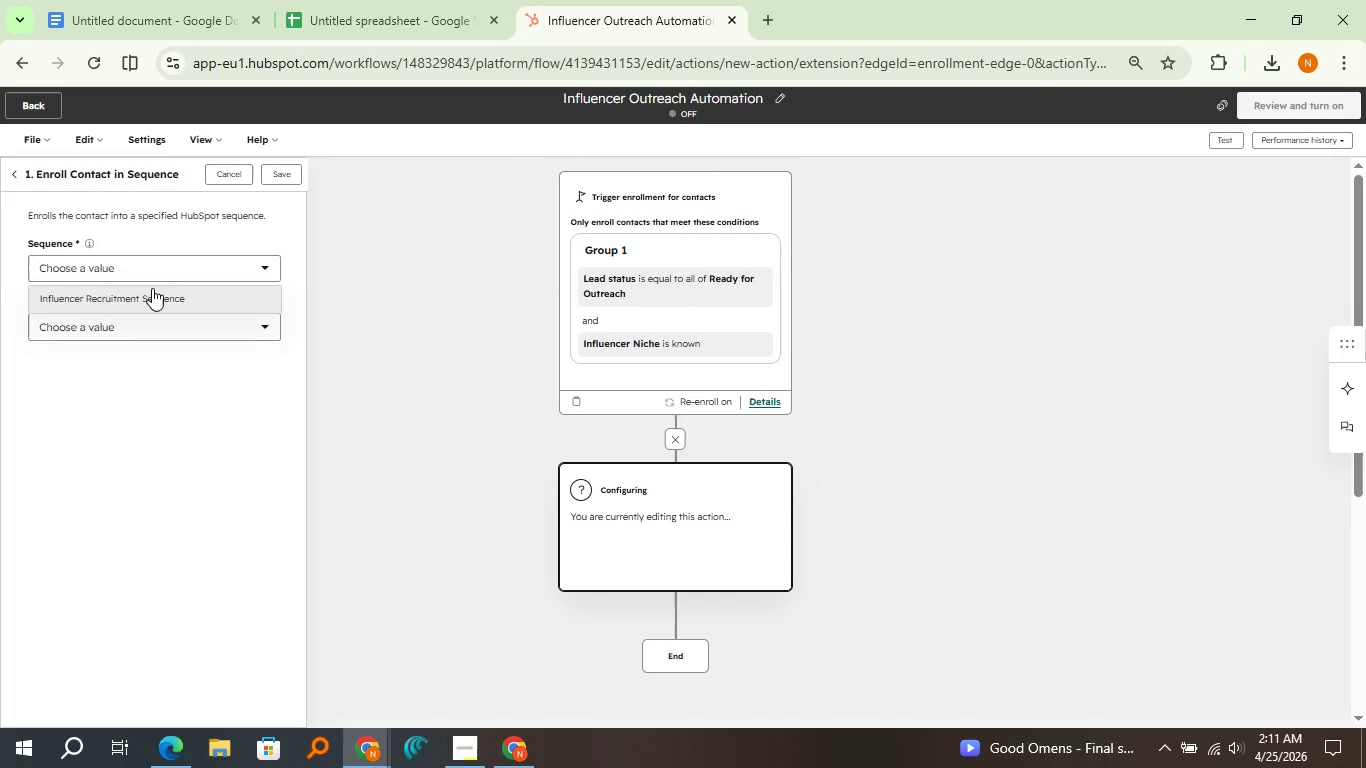 
left_click([152, 288])
 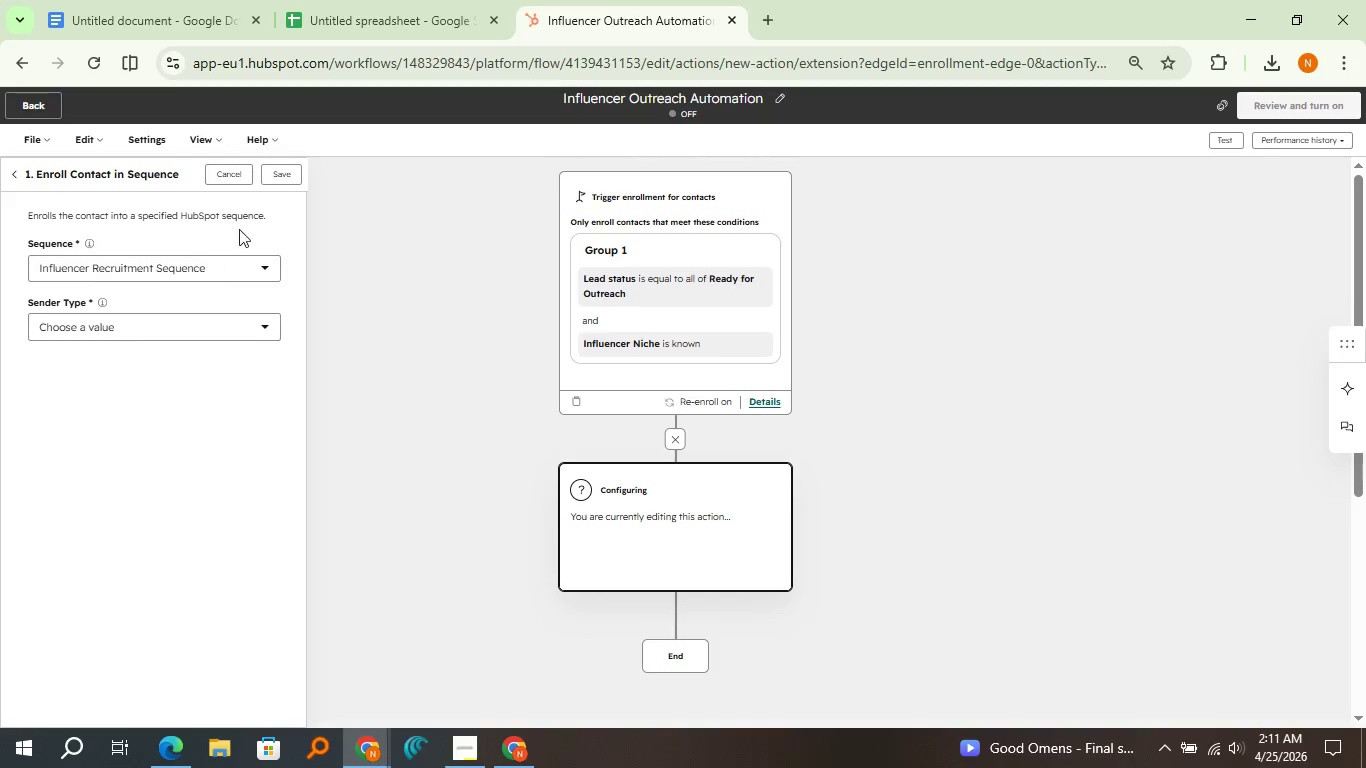 
left_click([281, 177])
 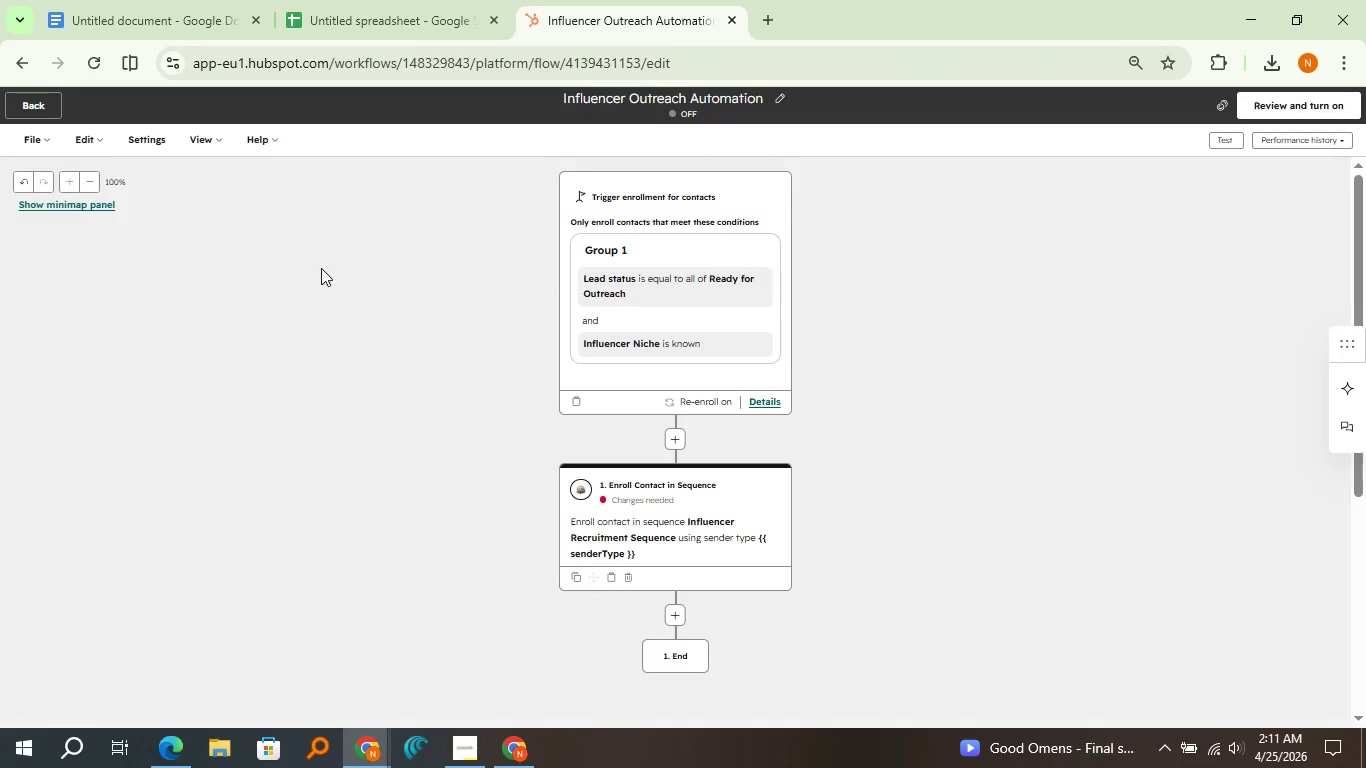 
wait(11.69)
 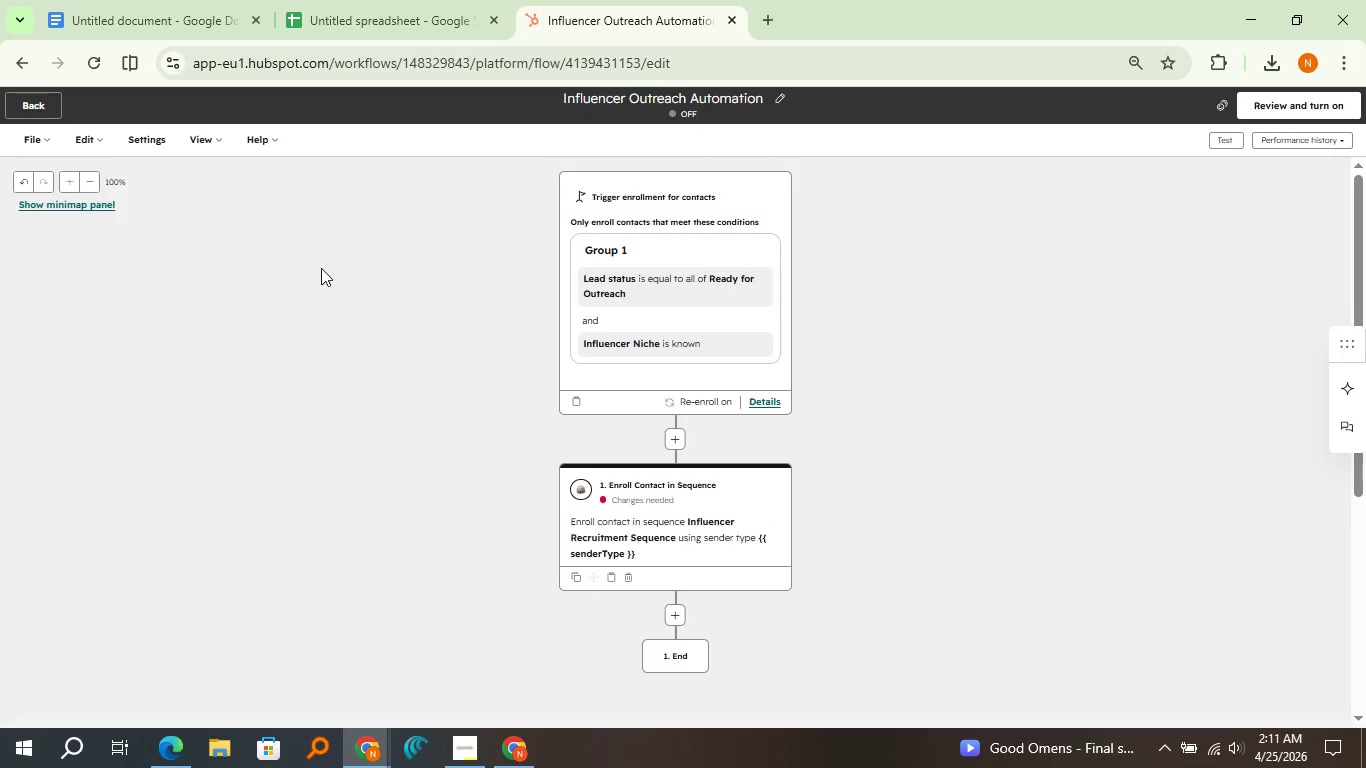 
left_click([634, 523])
 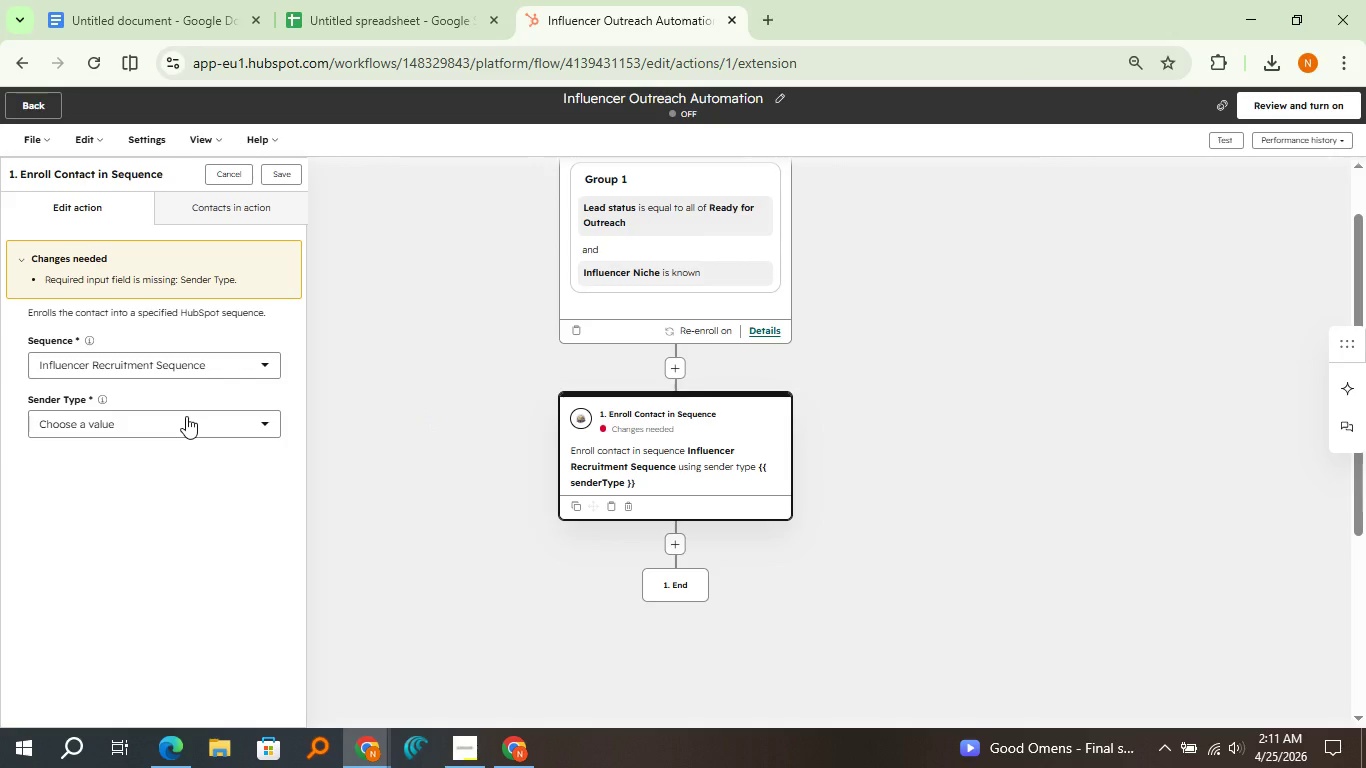 
left_click([186, 416])
 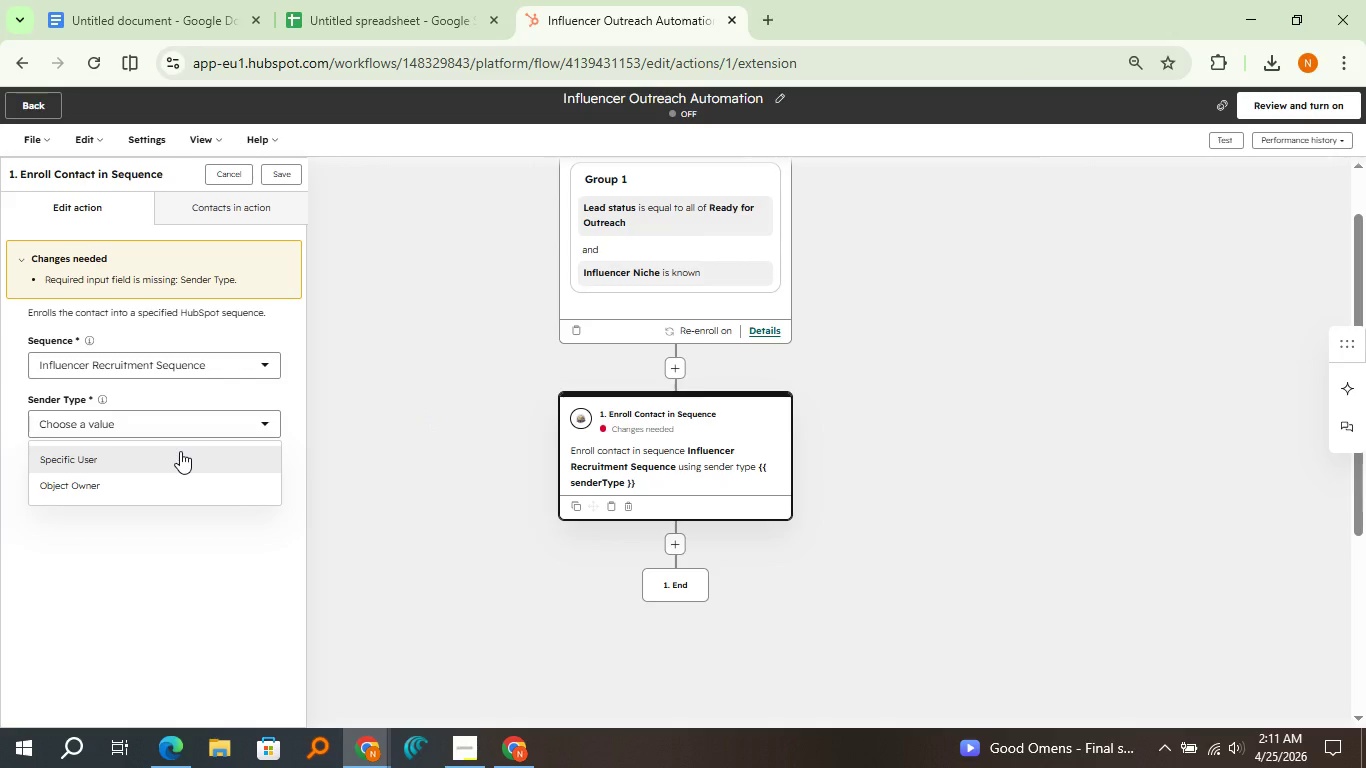 
left_click([180, 451])
 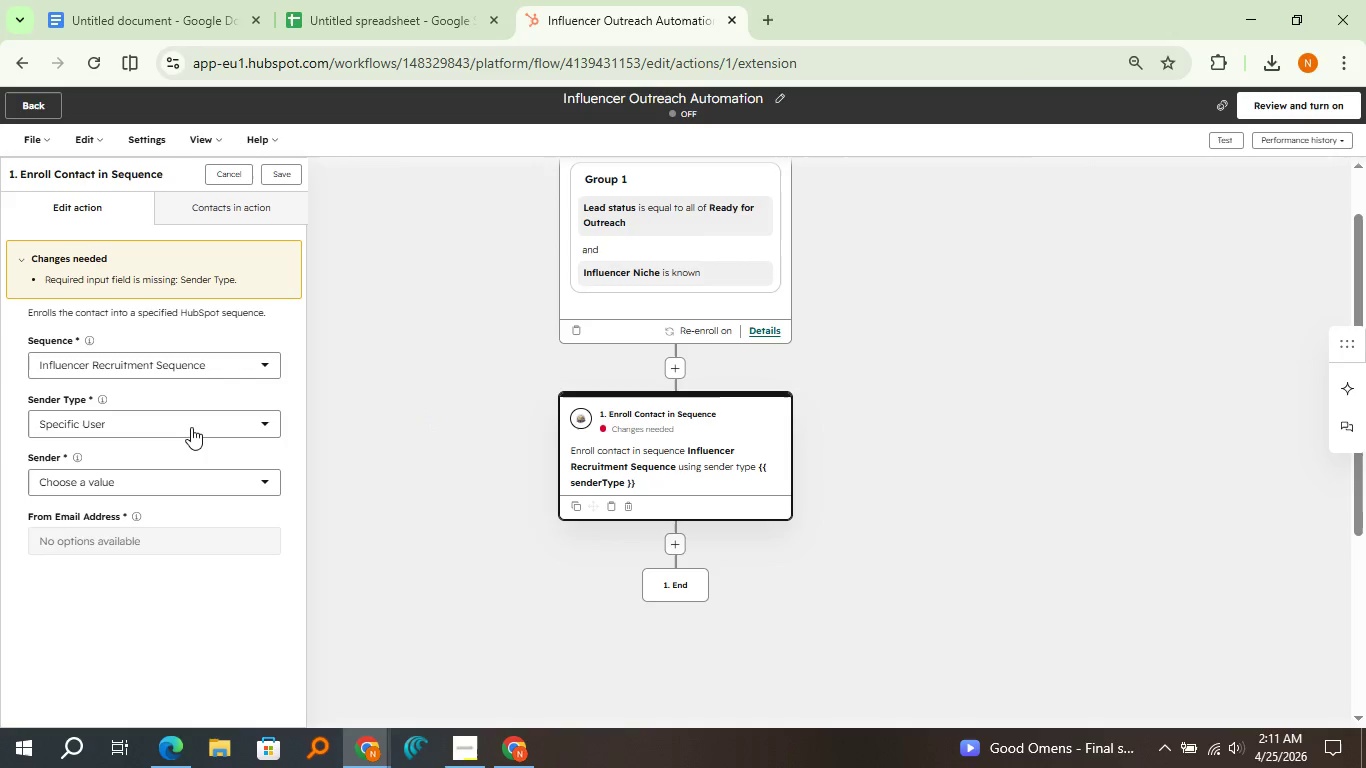 
left_click([191, 425])
 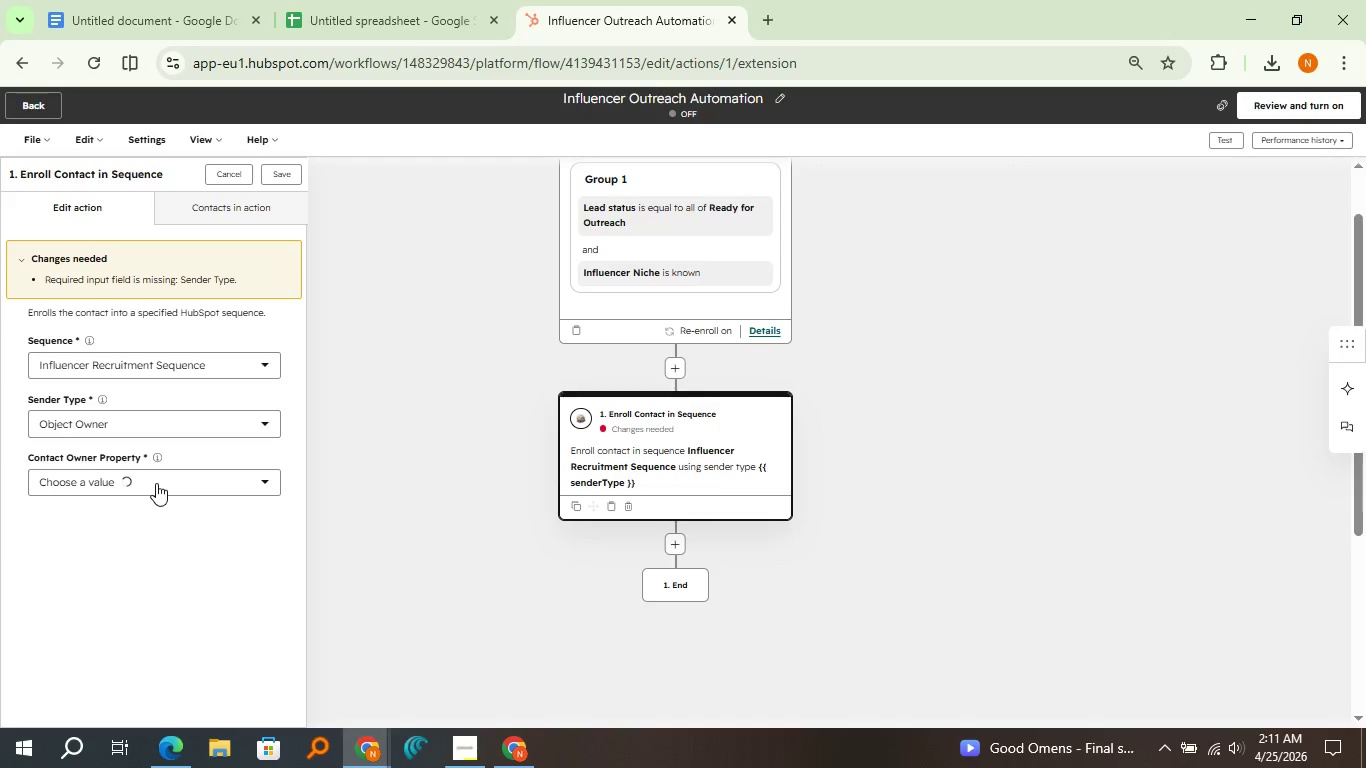 
left_click([156, 483])
 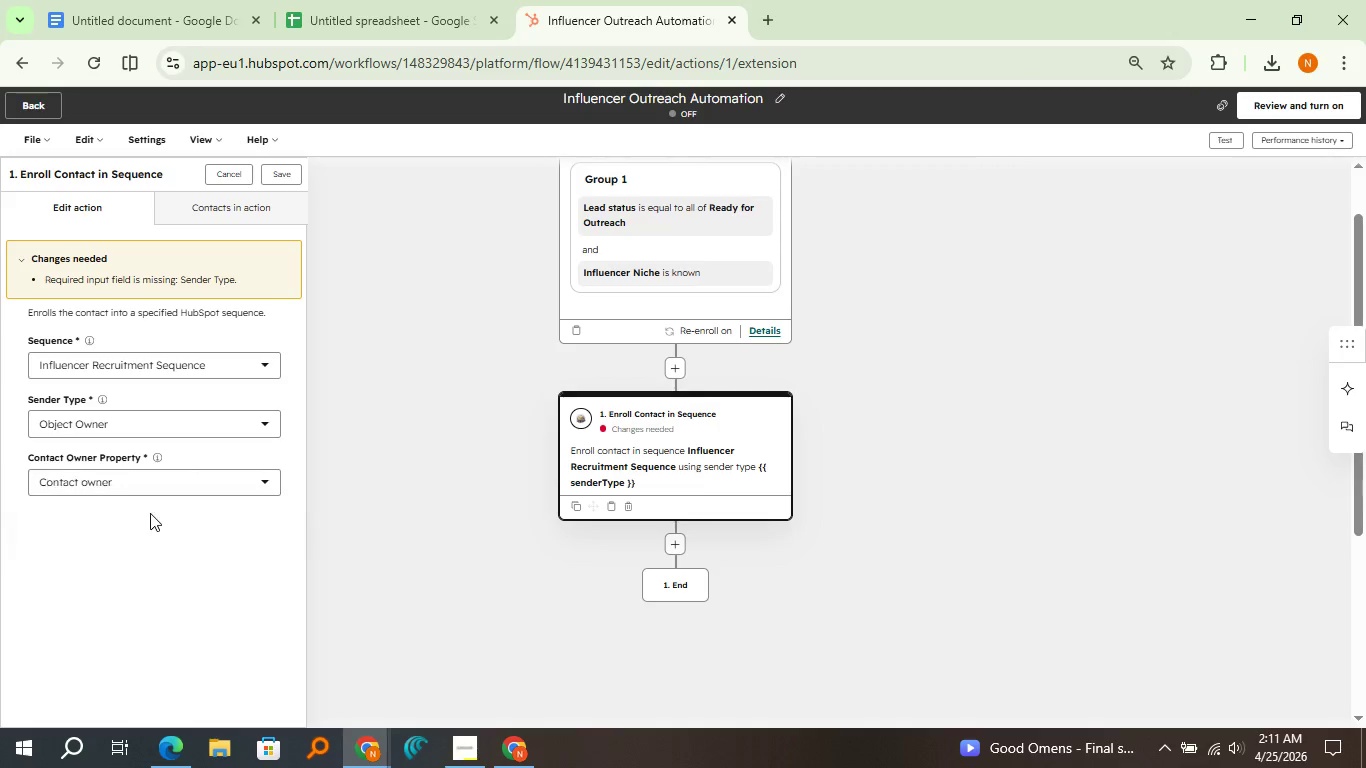 
left_click([150, 513])
 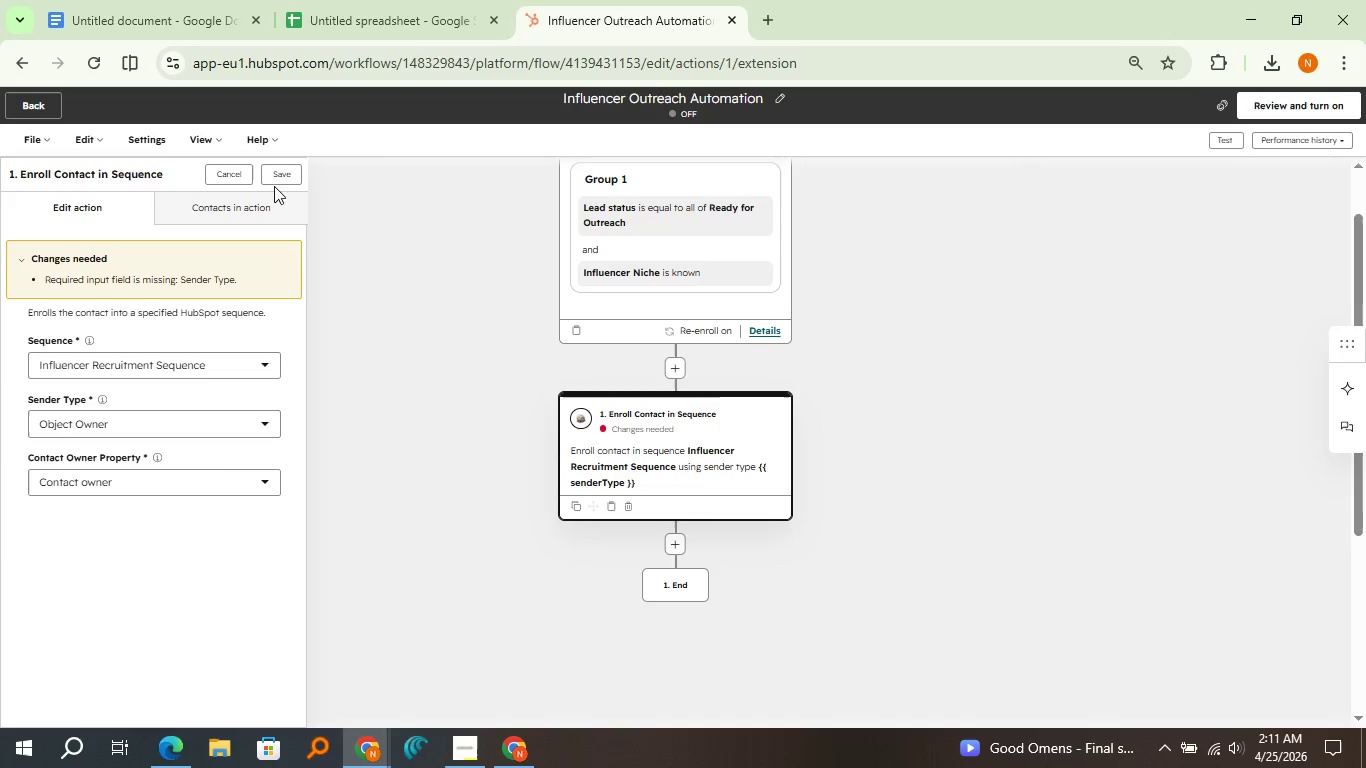 
left_click([275, 183])
 